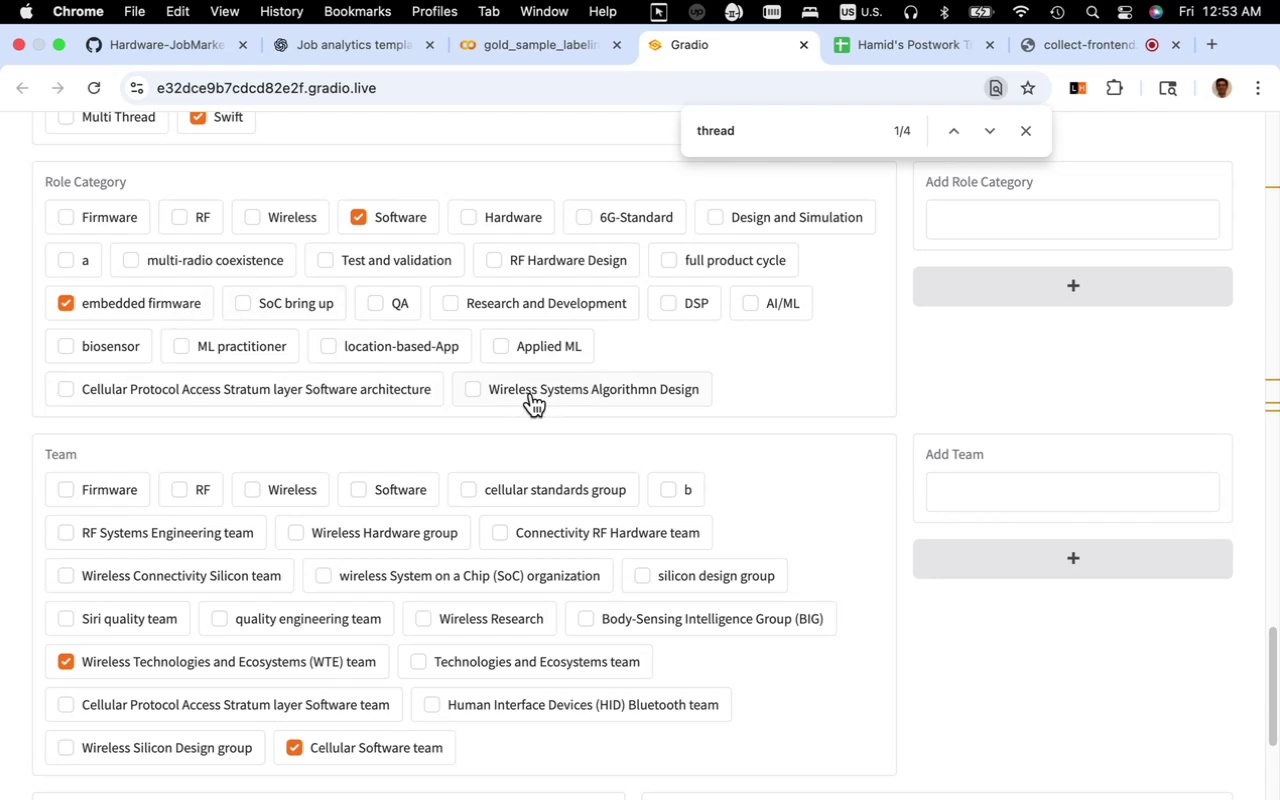 
scroll: coordinate [709, 442], scroll_direction: up, amount: 85.0
 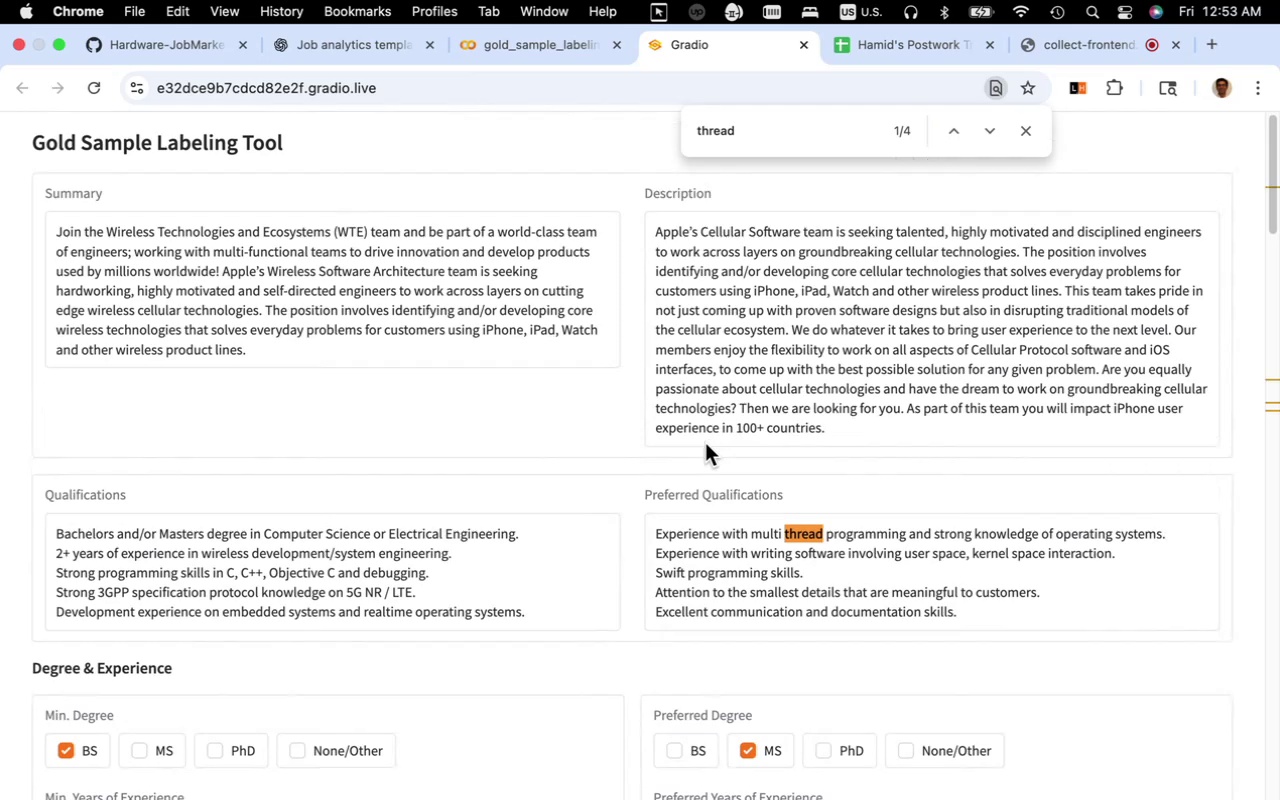 
scroll: coordinate [667, 431], scroll_direction: down, amount: 79.0
 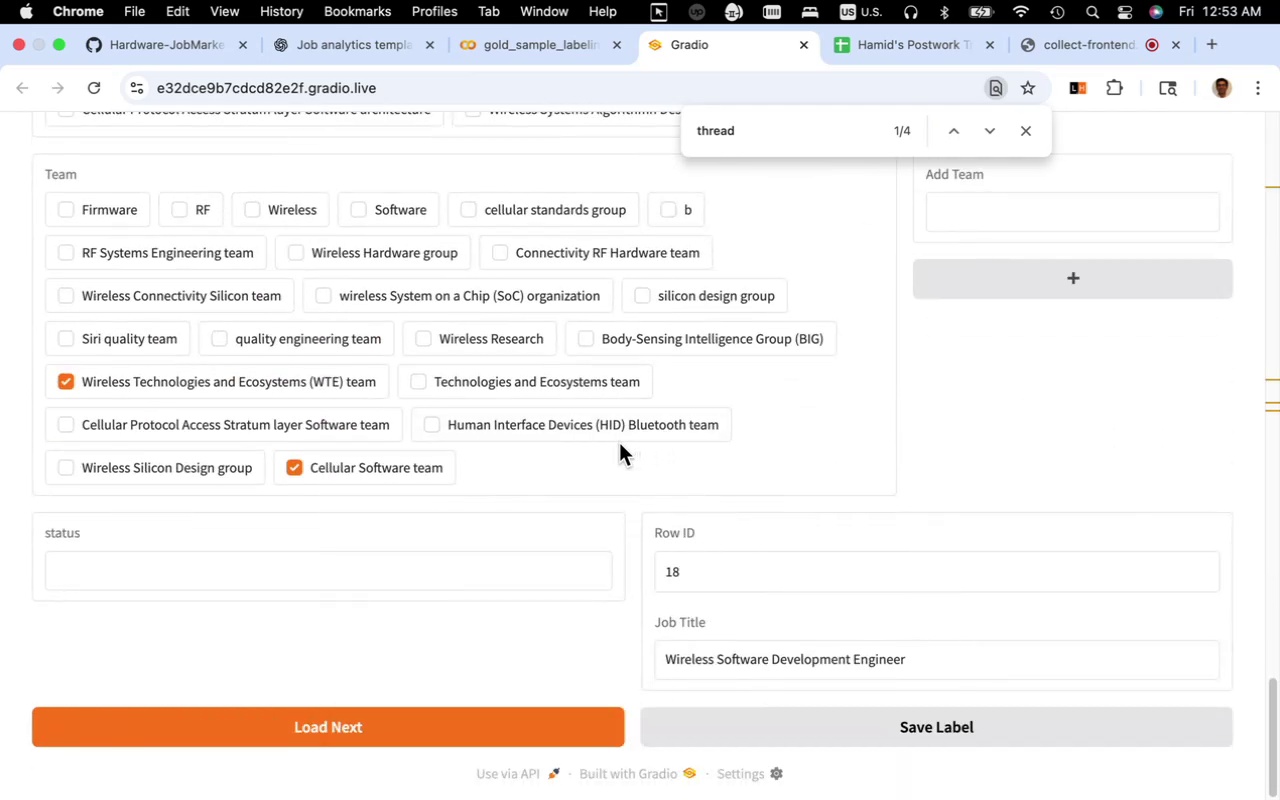 
scroll: coordinate [619, 443], scroll_direction: up, amount: 6.0
 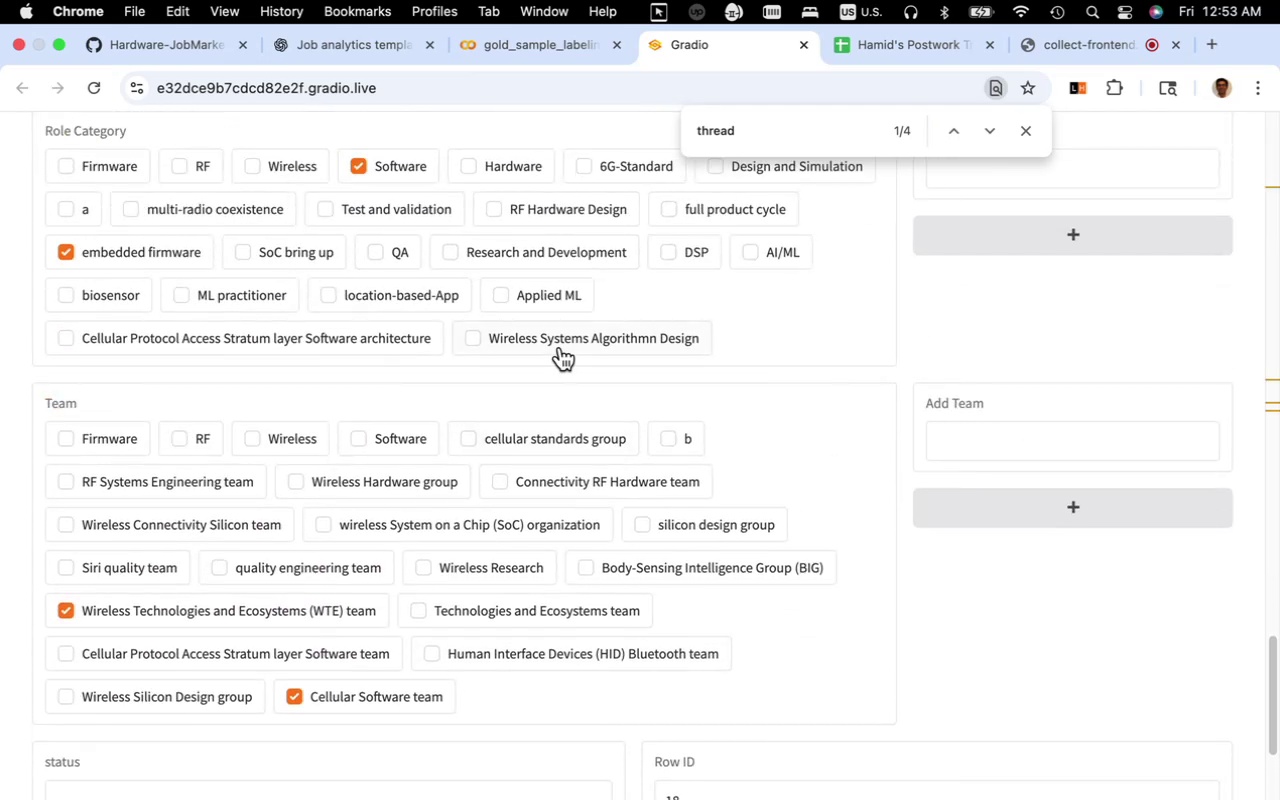 
left_click([560, 347])
 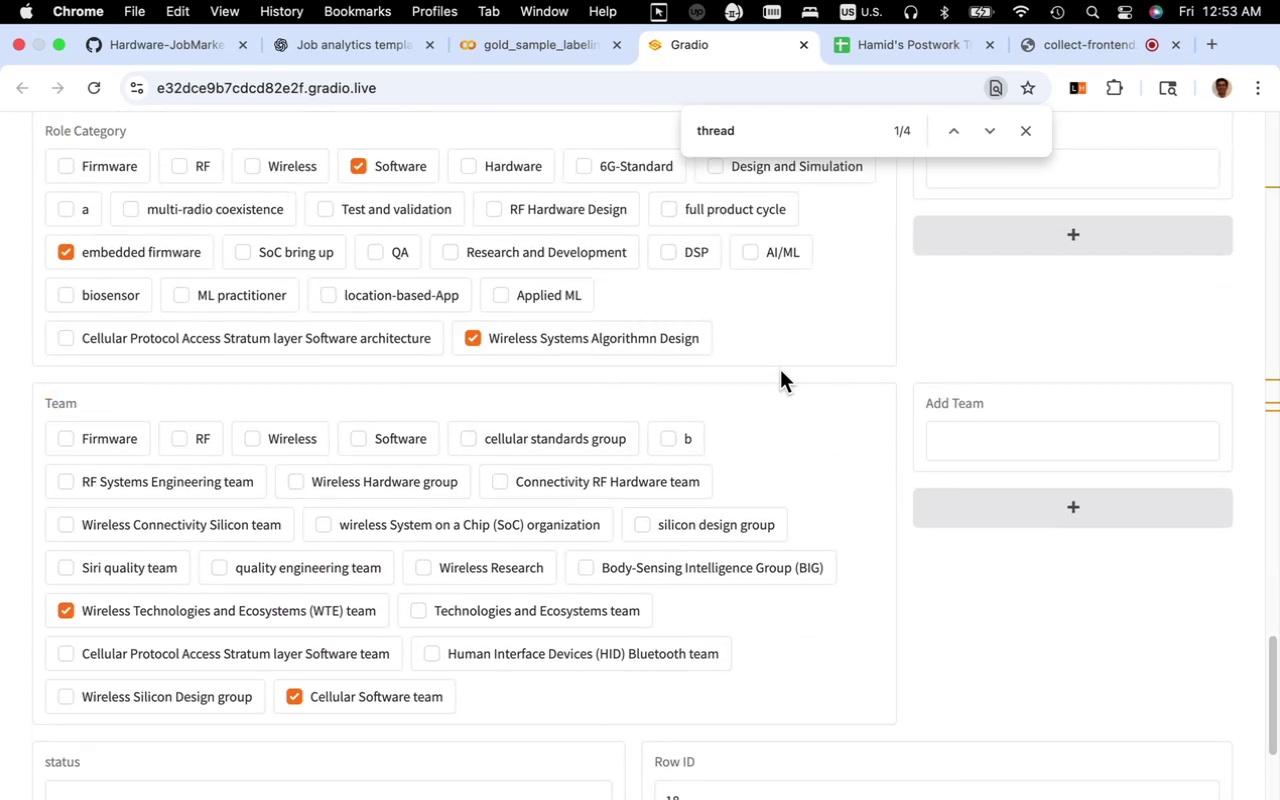 
scroll: coordinate [780, 370], scroll_direction: down, amount: 4.0
 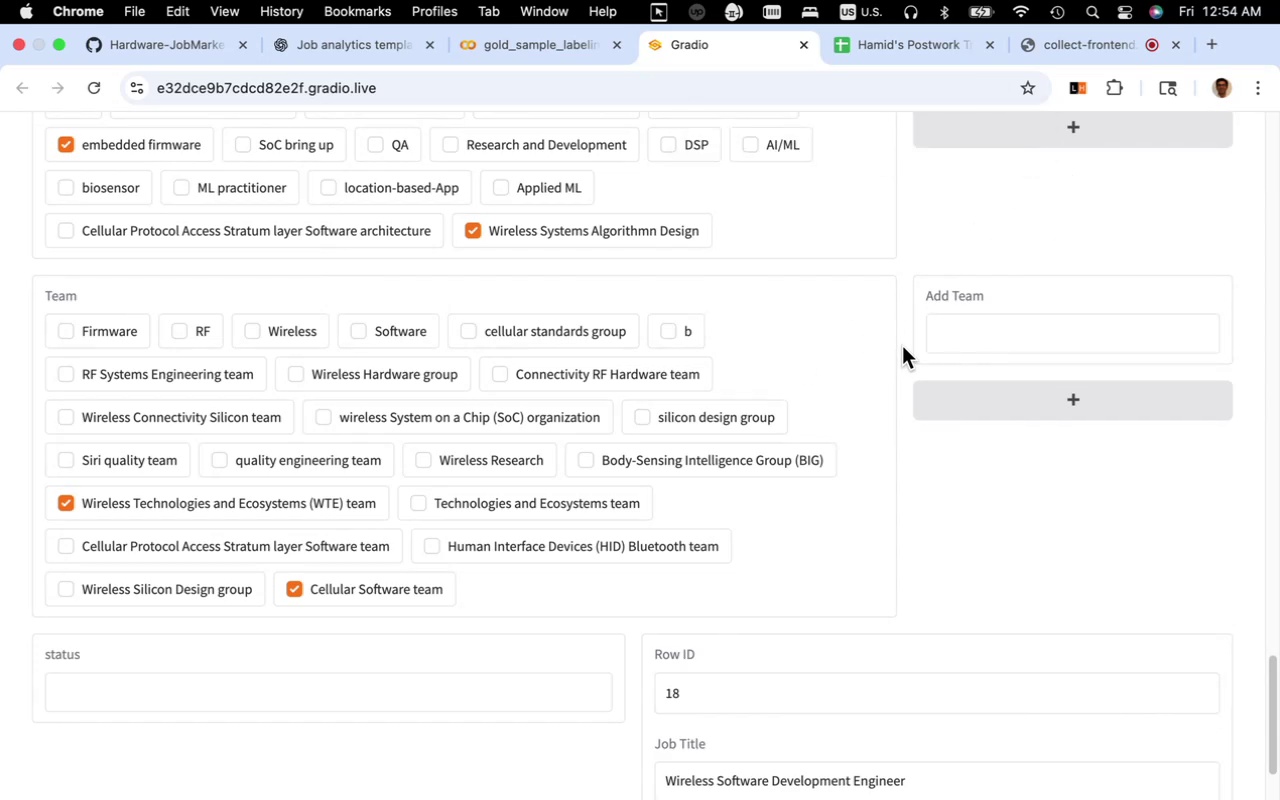 
scroll: coordinate [903, 344], scroll_direction: up, amount: 6.0
 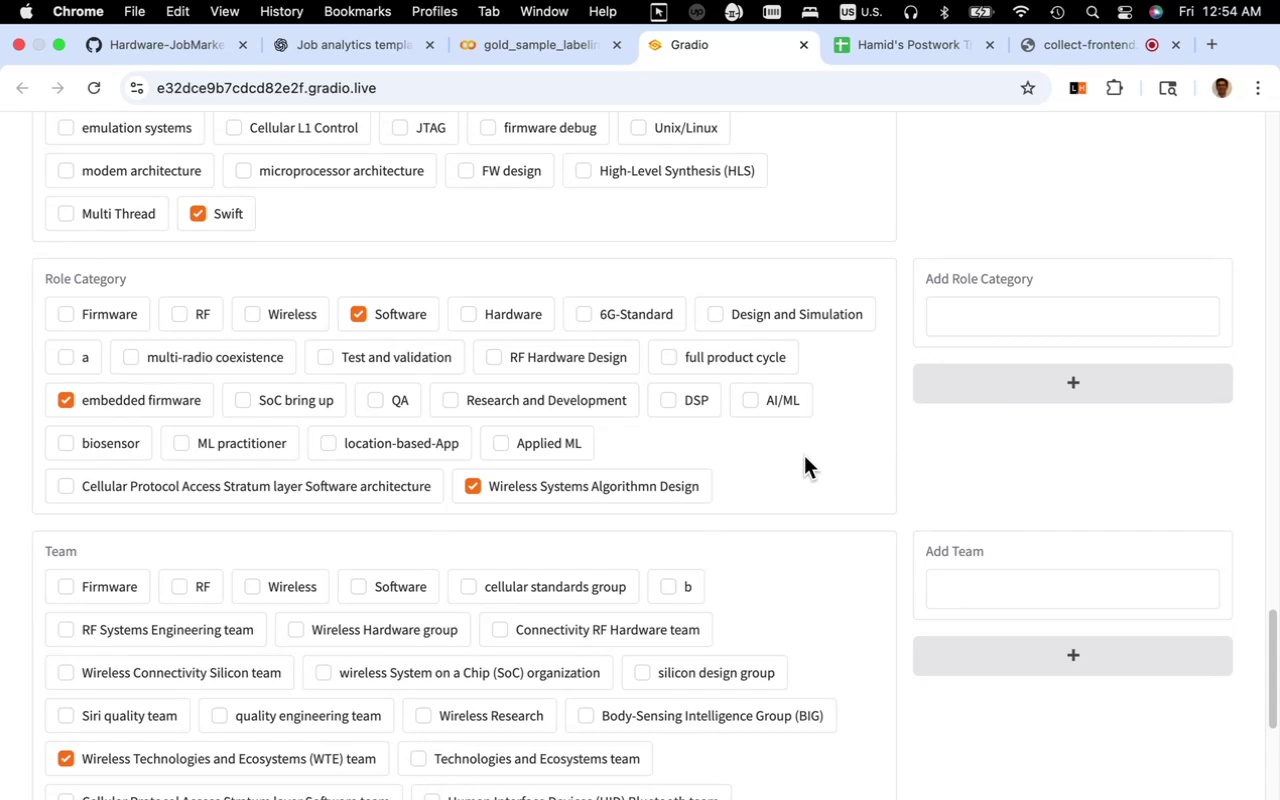 
wait(28.0)
 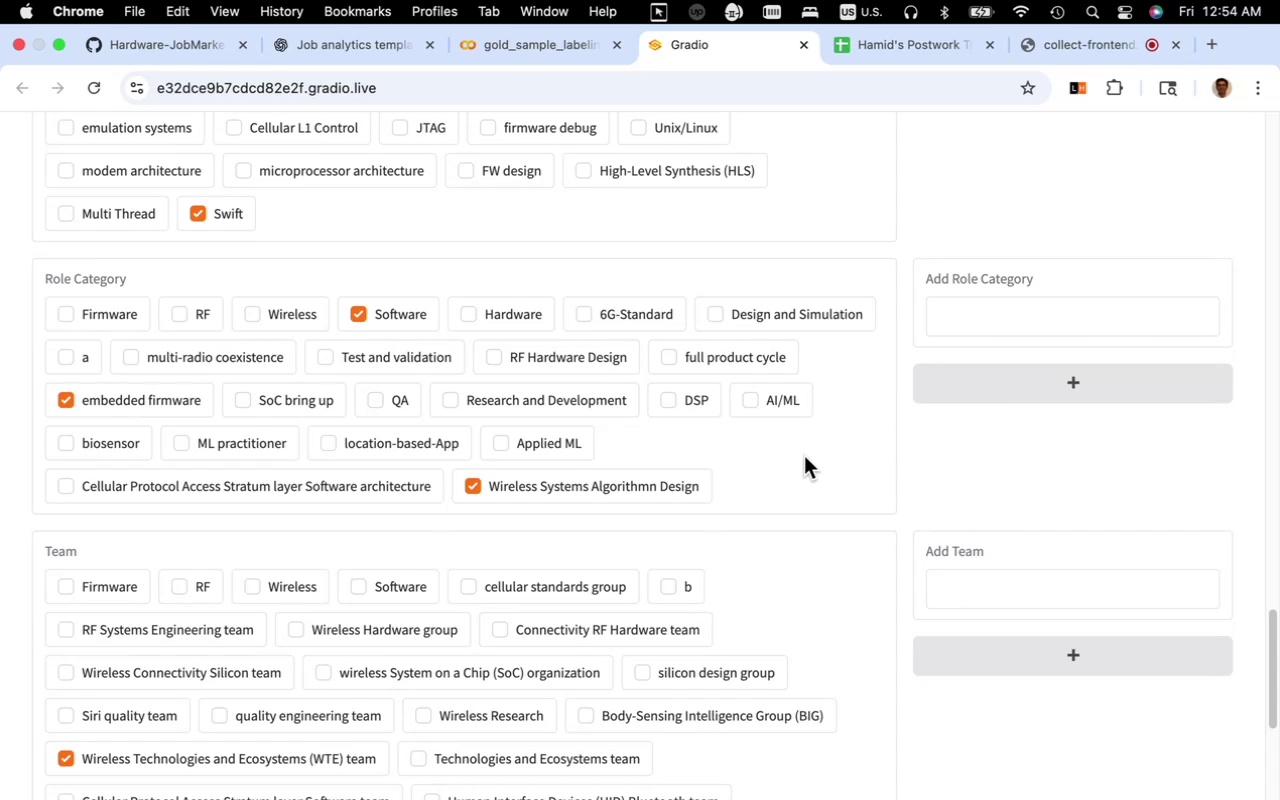 
scroll: coordinate [803, 450], scroll_direction: down, amount: 5.0
 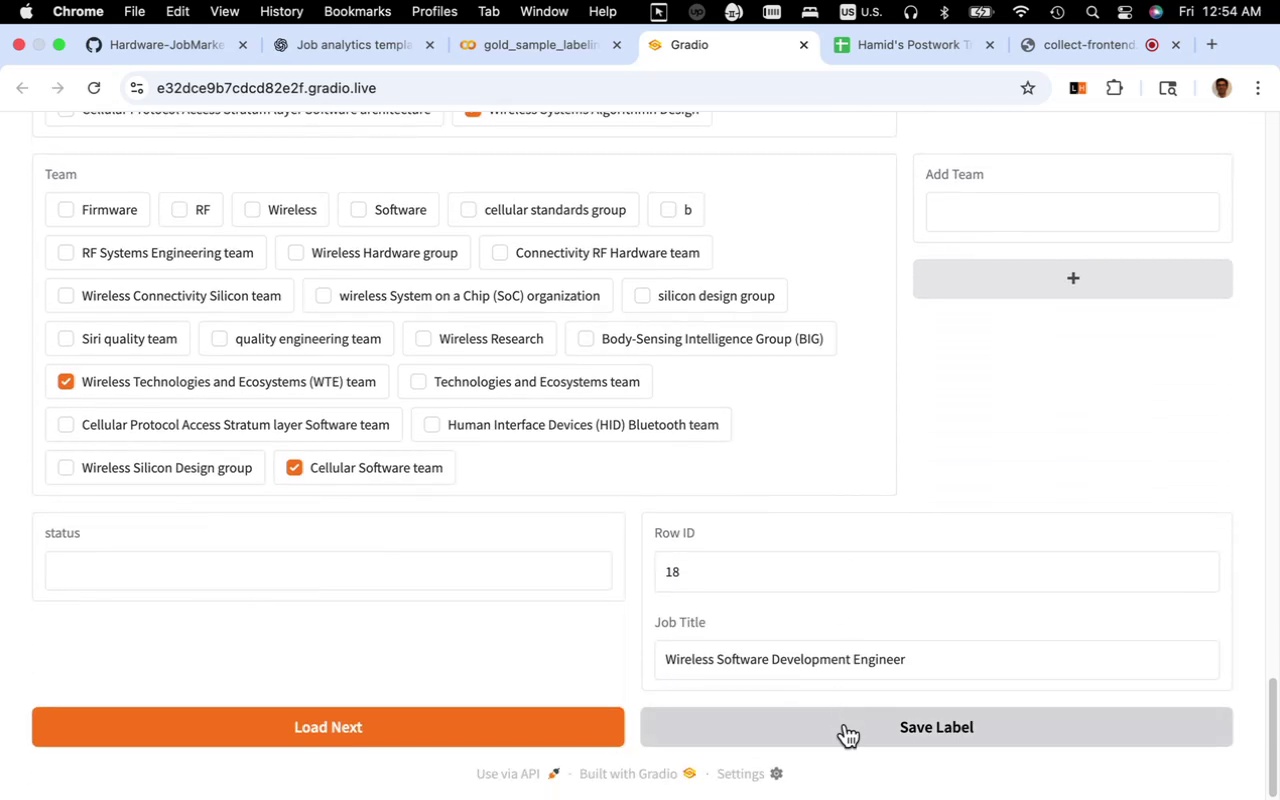 
left_click([853, 732])
 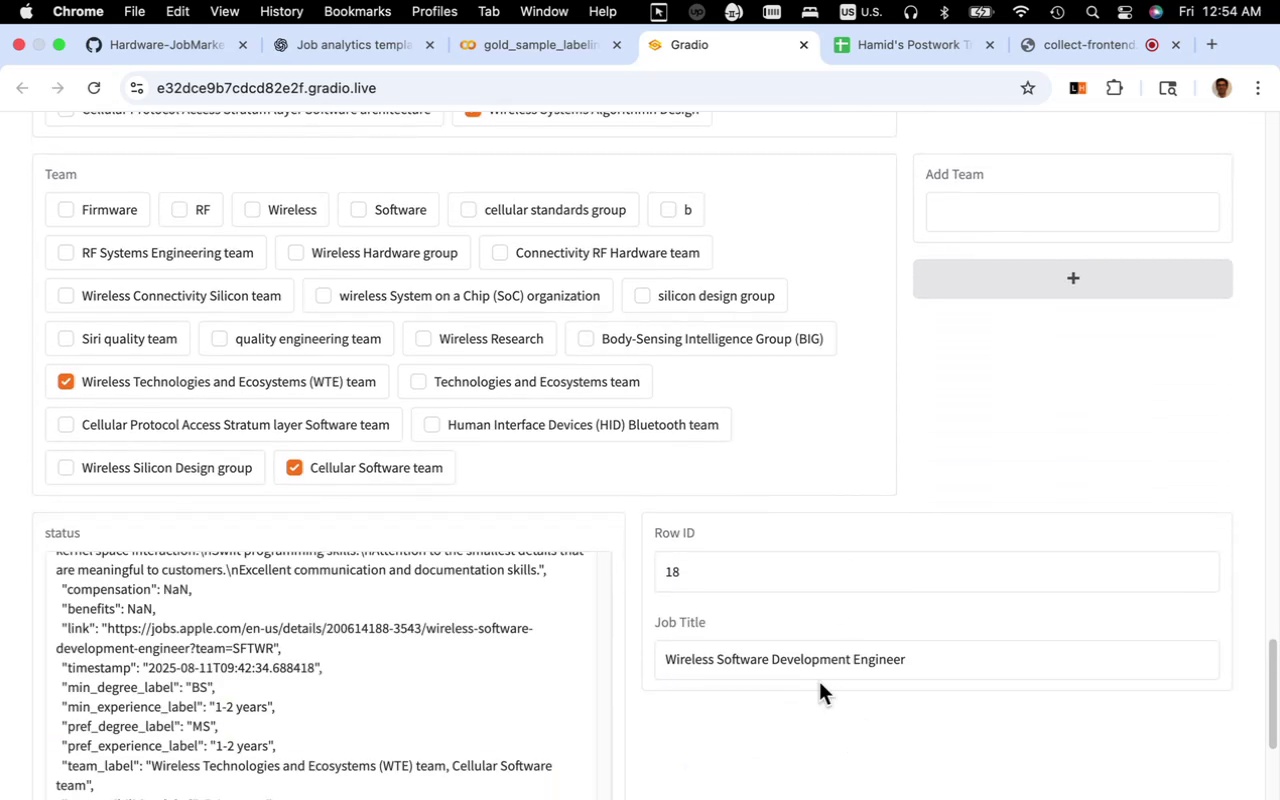 
scroll: coordinate [537, 512], scroll_direction: down, amount: 36.0
 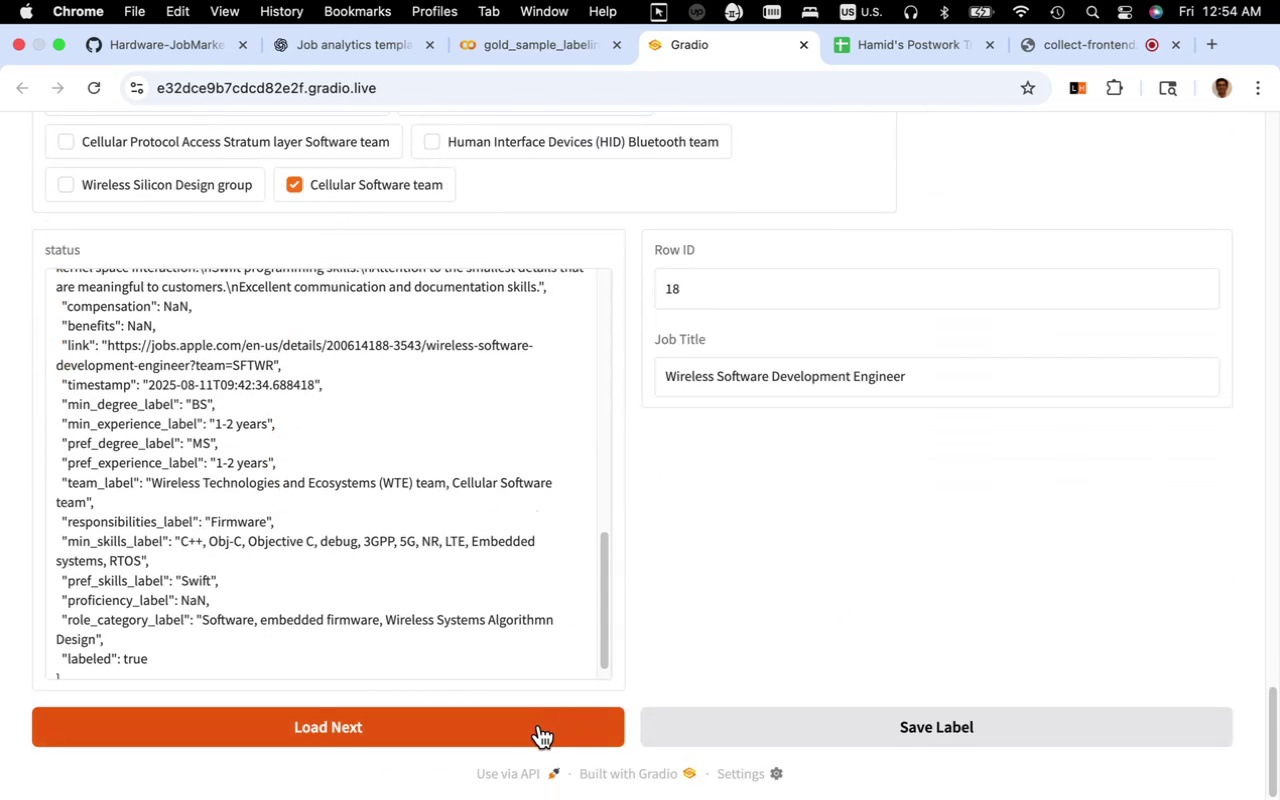 
left_click([539, 725])
 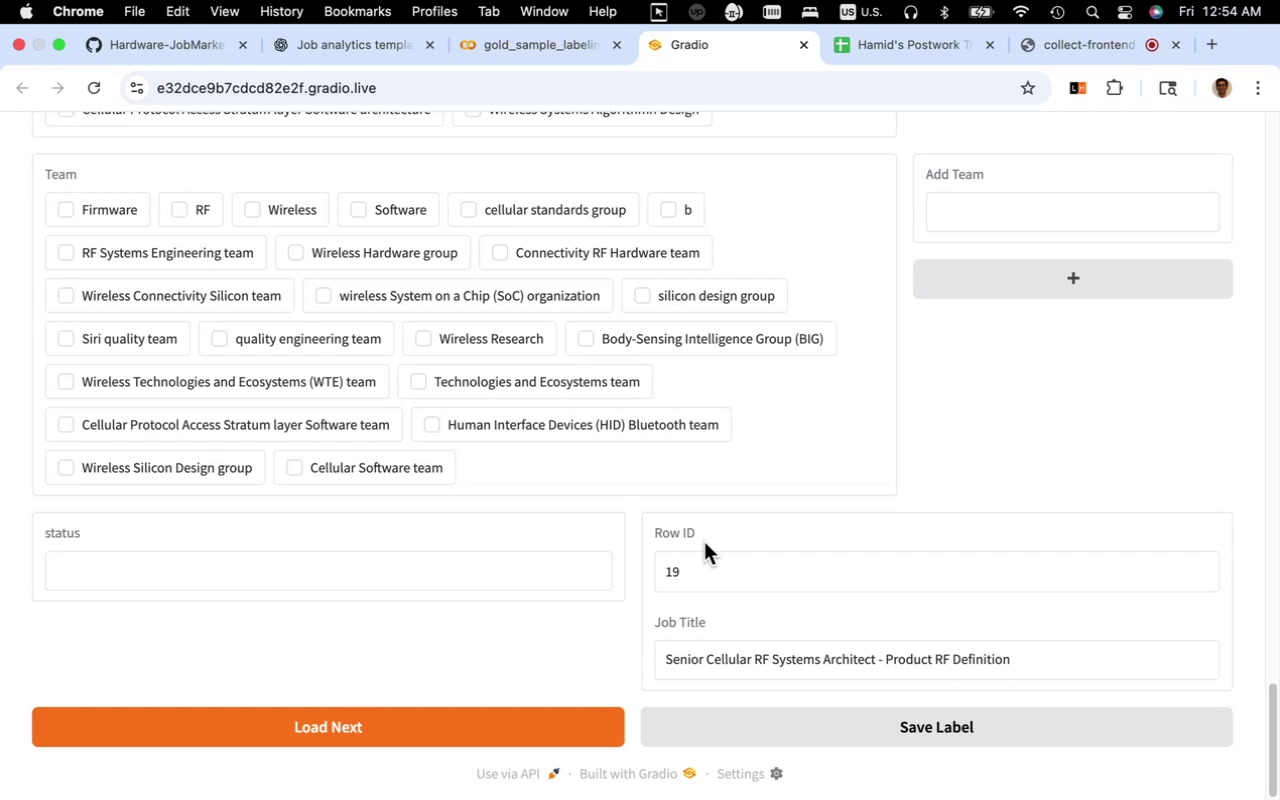 
wait(15.62)
 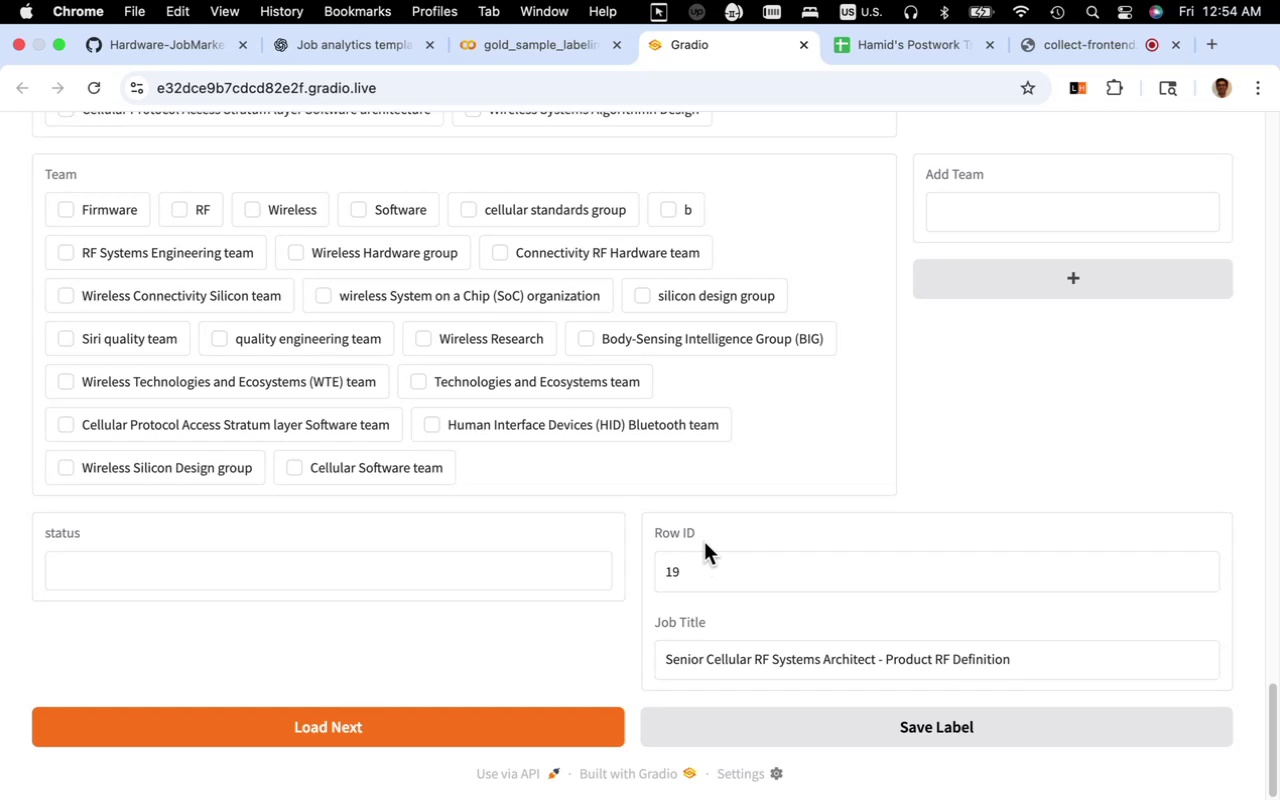 
scroll: coordinate [829, 542], scroll_direction: up, amount: 15.0
 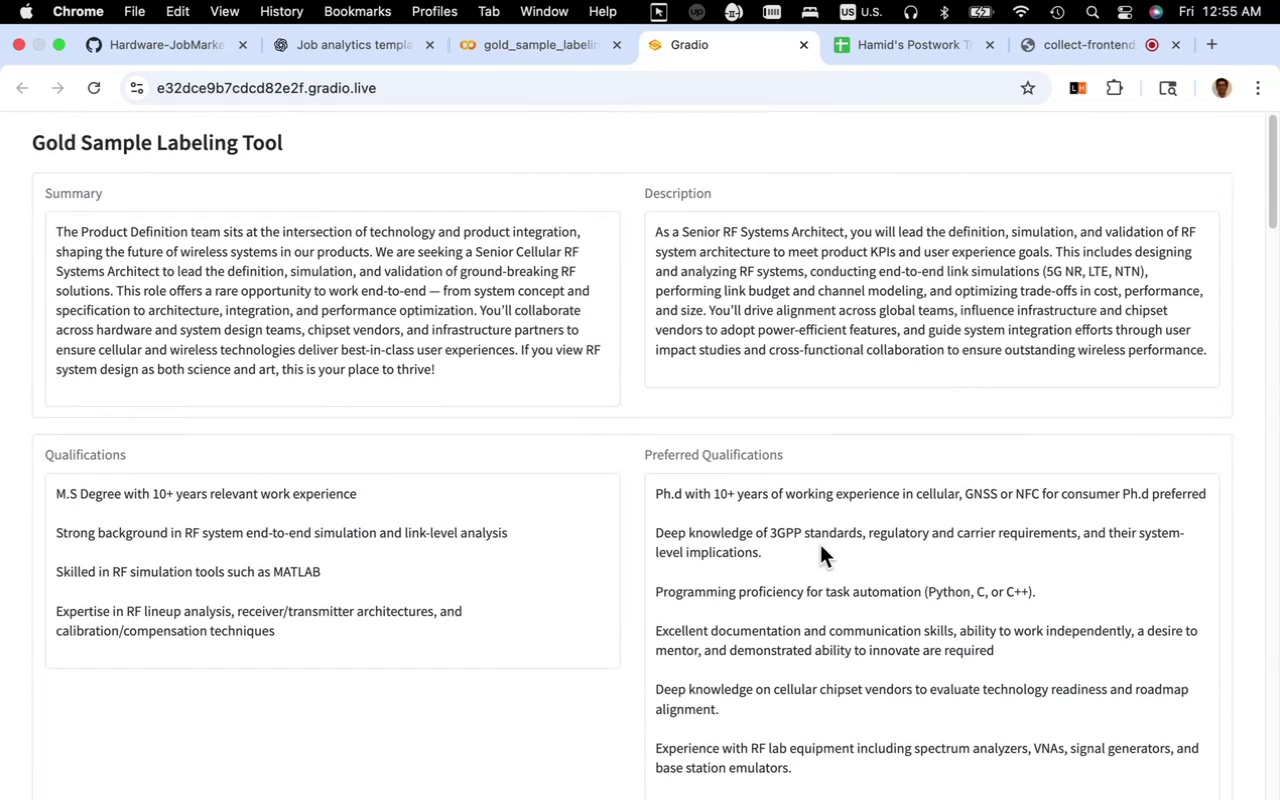 
wait(8.88)
 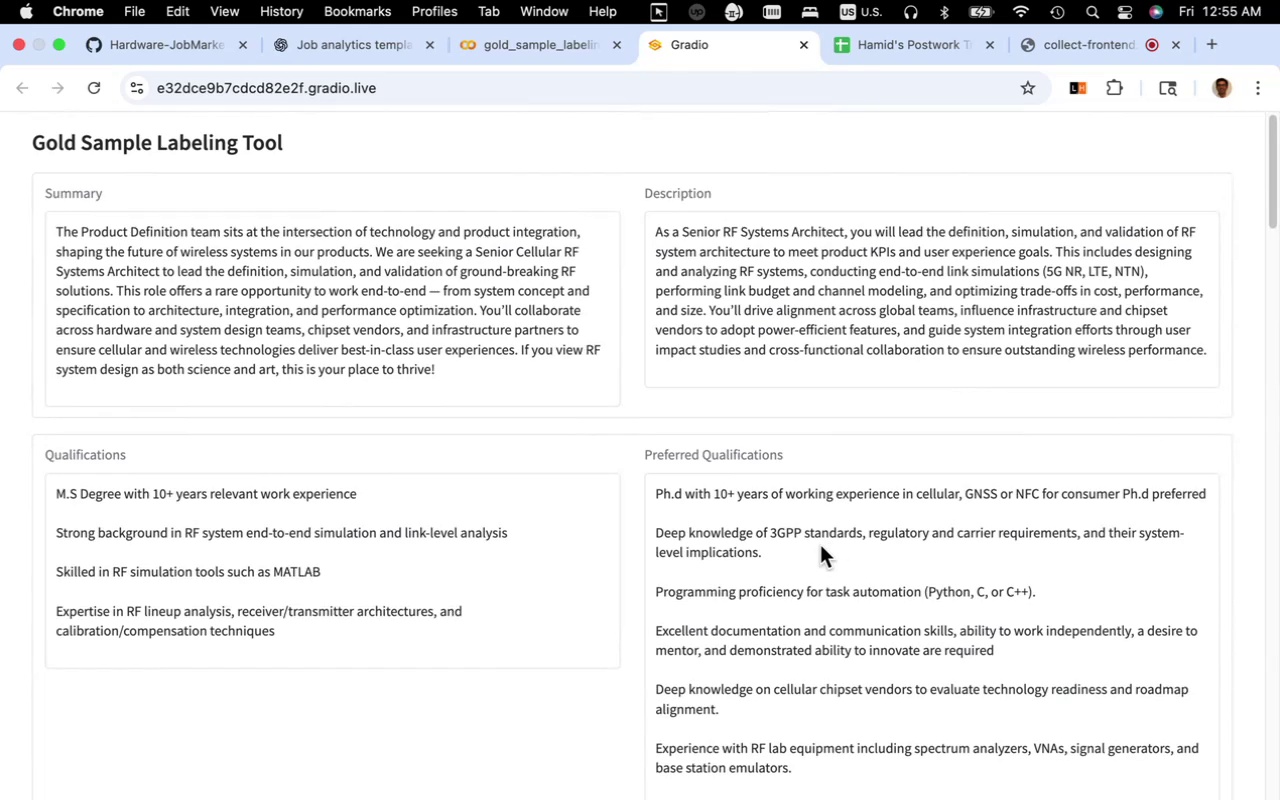 
left_click([1073, 51])
 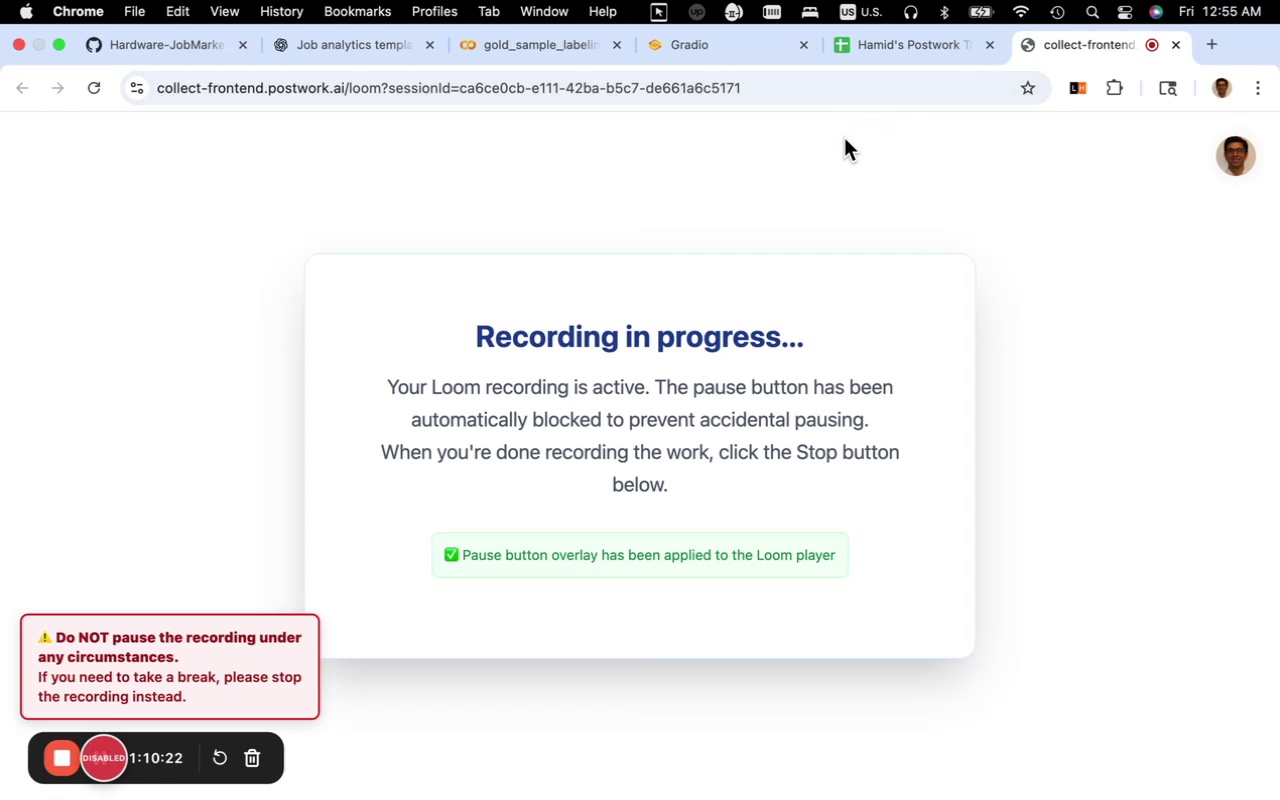 
wait(5.81)
 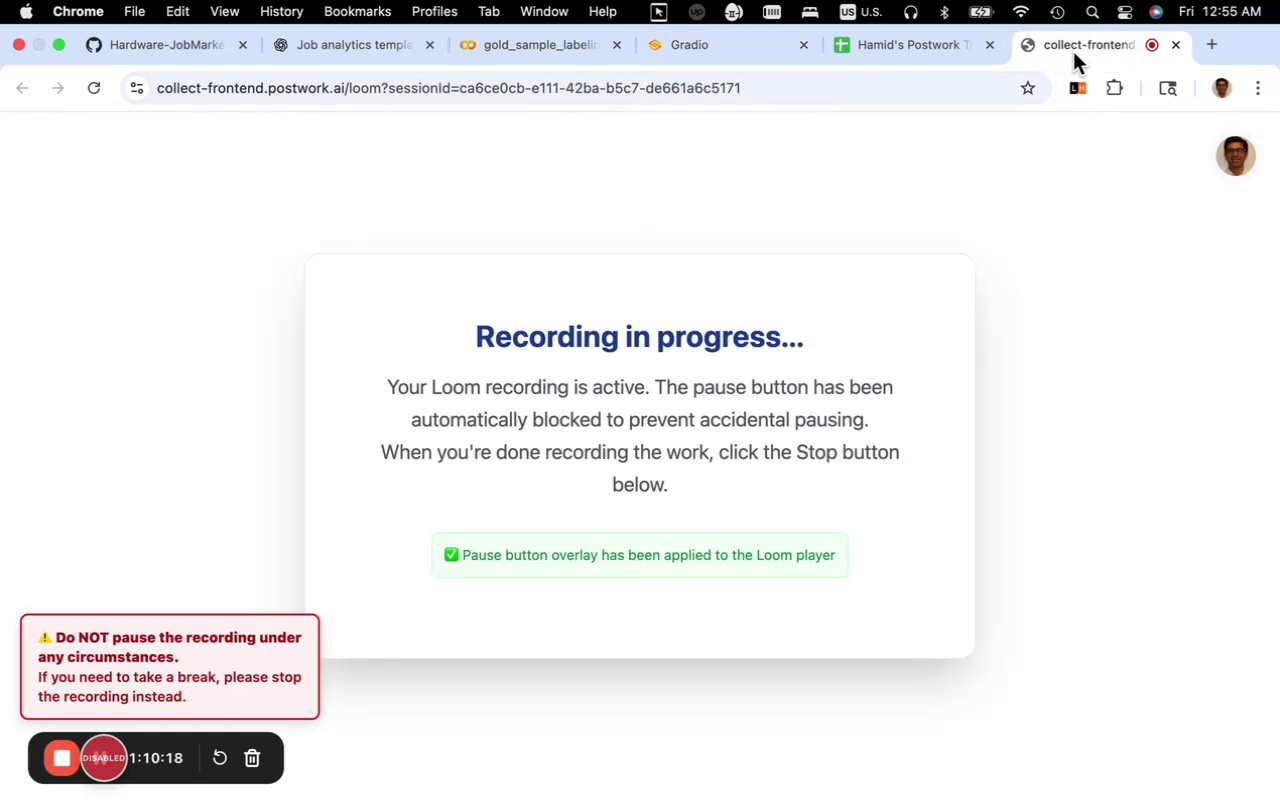 
left_click([742, 53])
 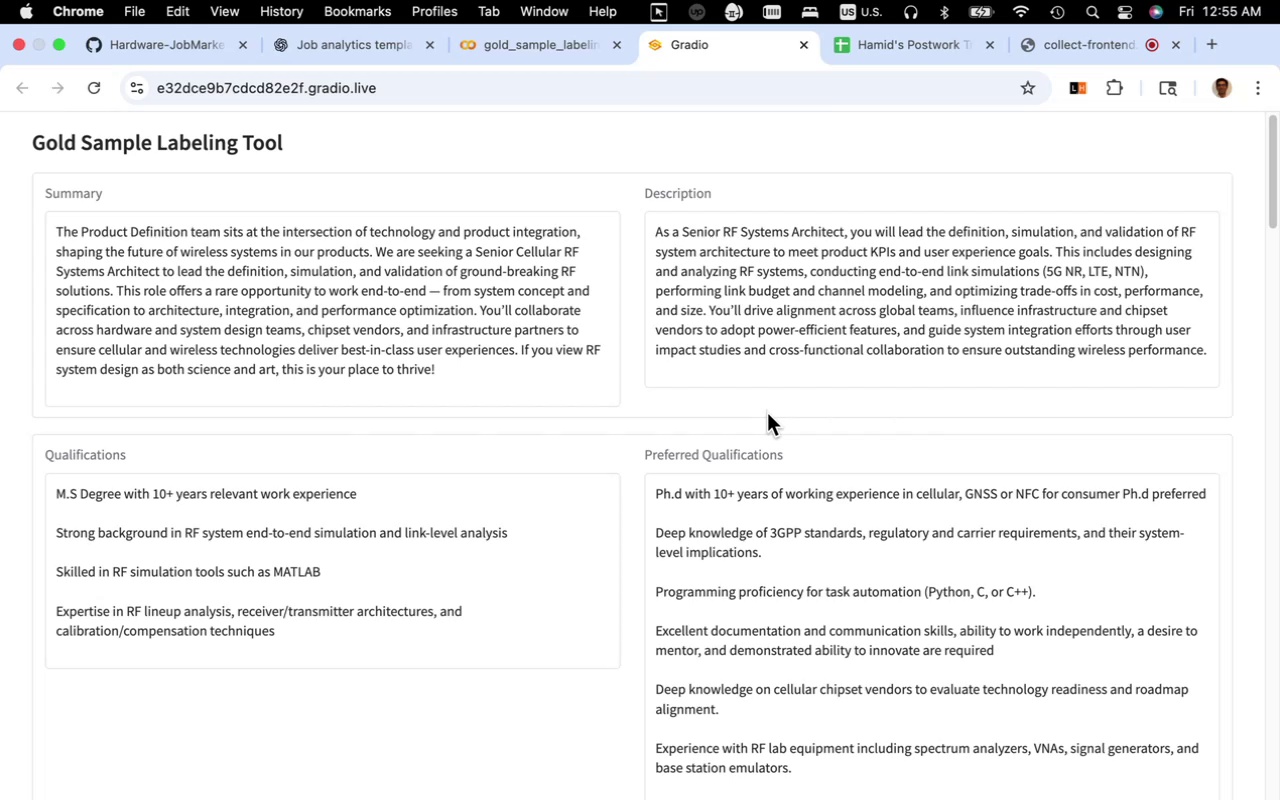 
wait(16.23)
 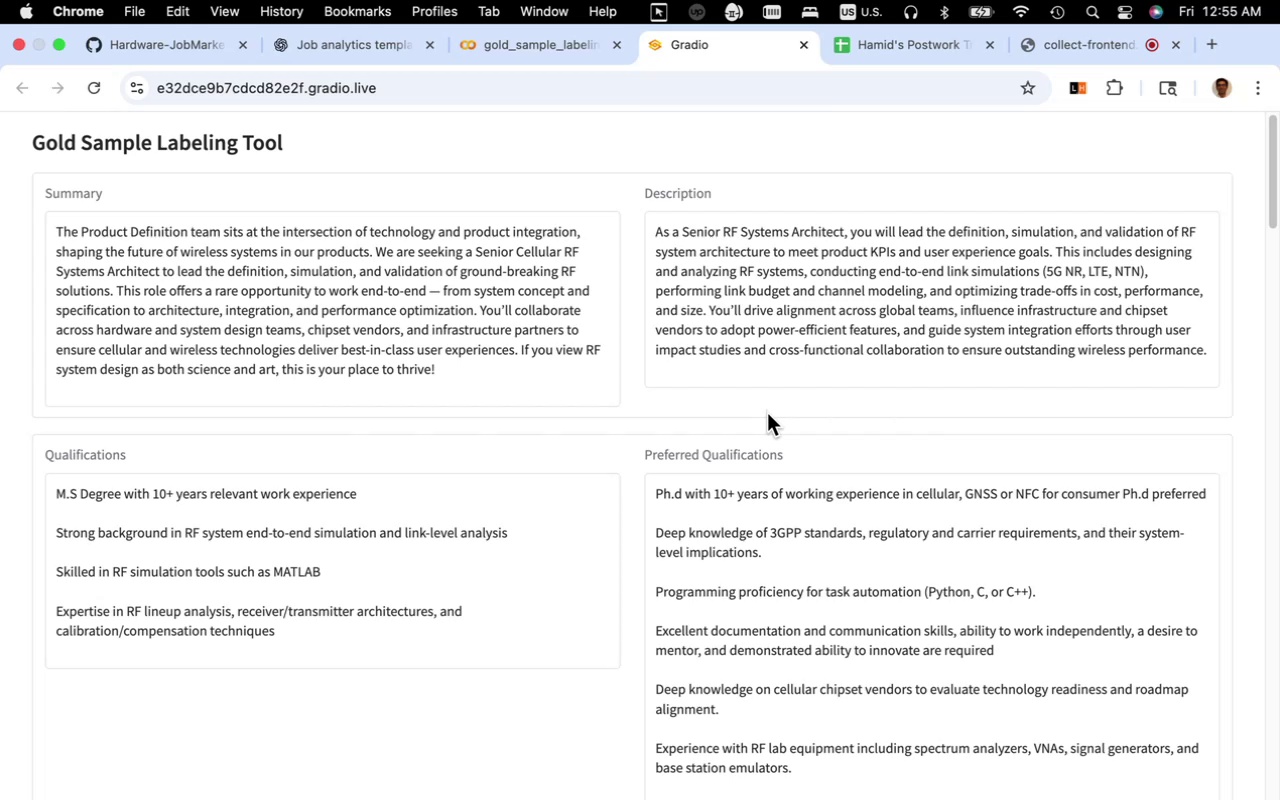 
scroll: coordinate [902, 327], scroll_direction: down, amount: 42.0
 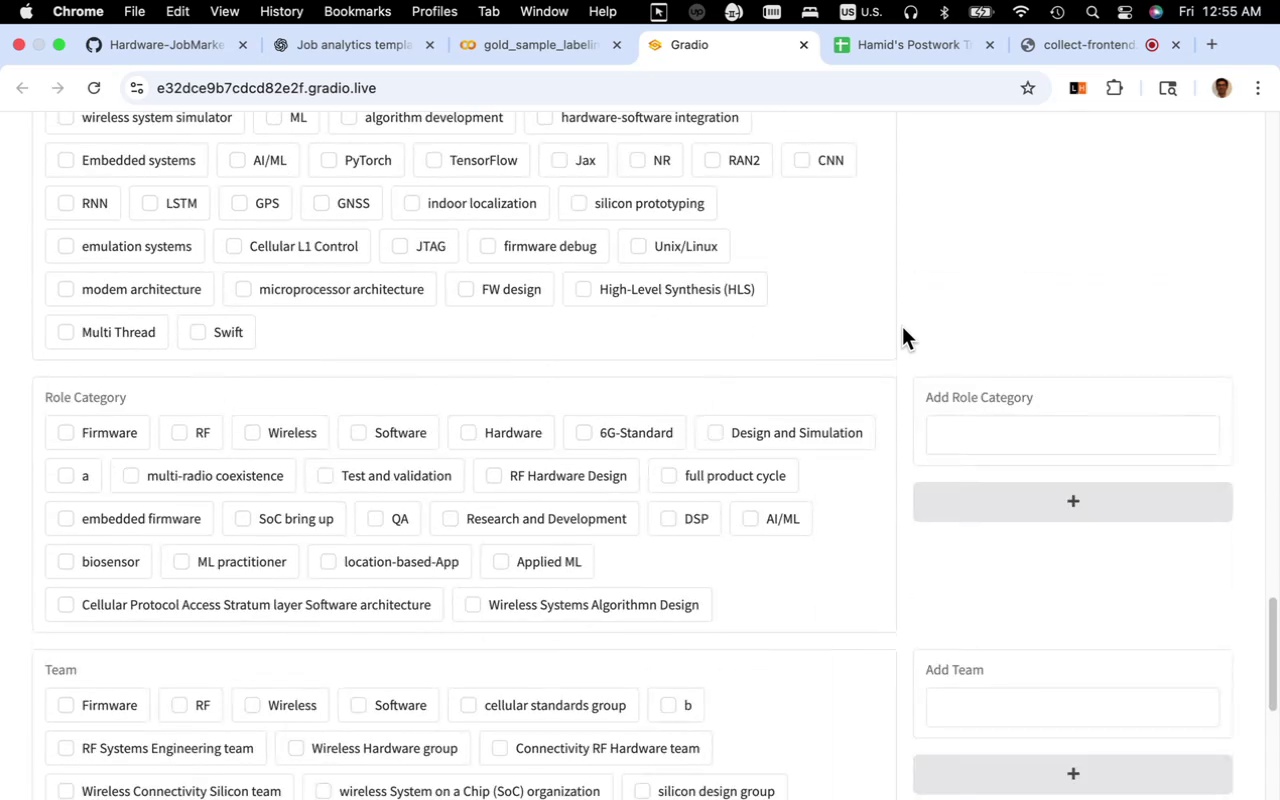 
scroll: coordinate [902, 327], scroll_direction: down, amount: 9.0
 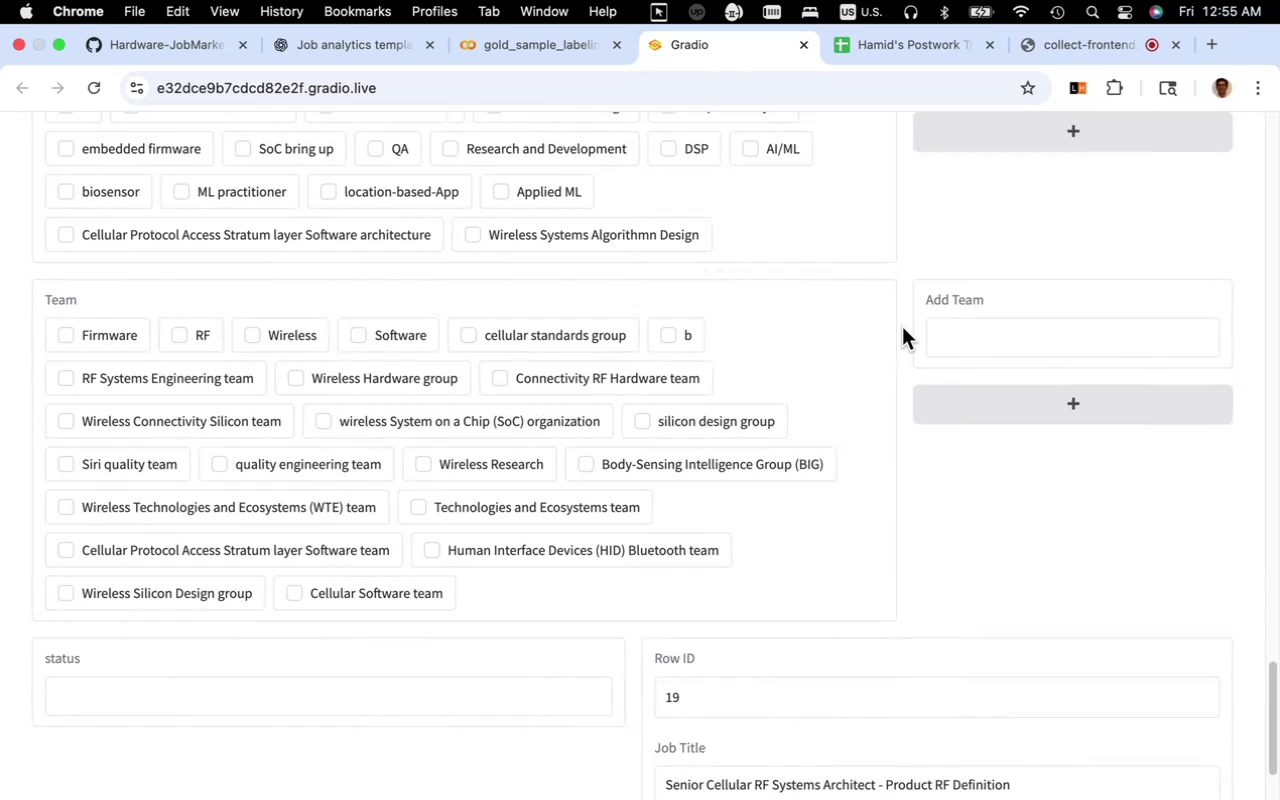 
wait(8.65)
 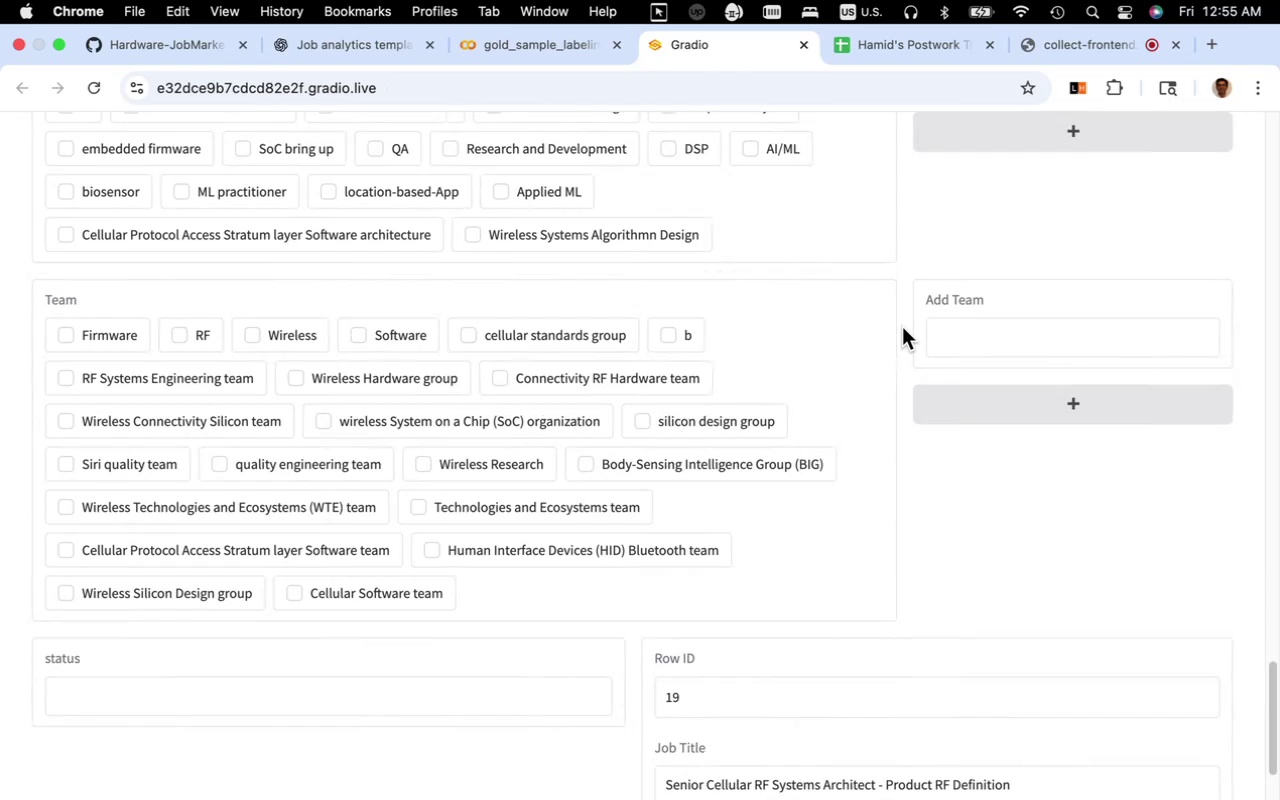 
scroll: coordinate [902, 327], scroll_direction: down, amount: 4.0
 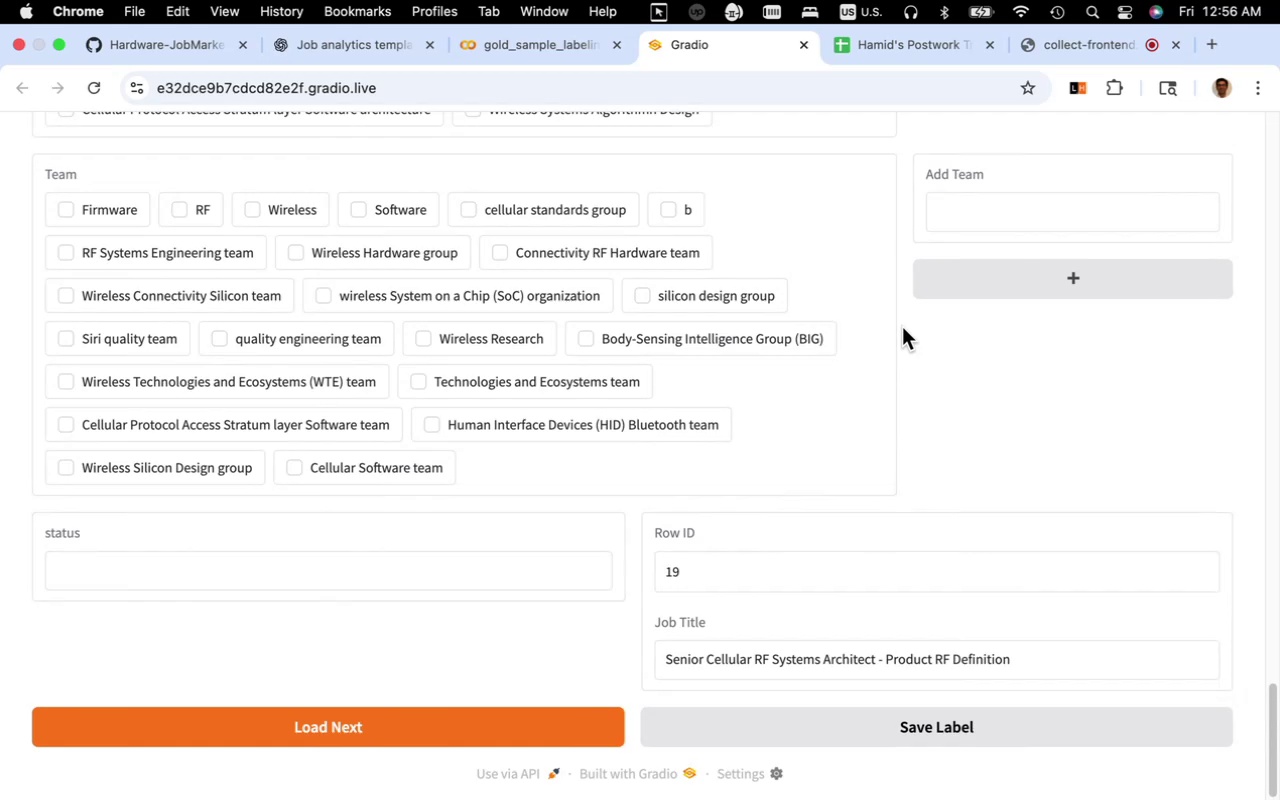 
wait(26.88)
 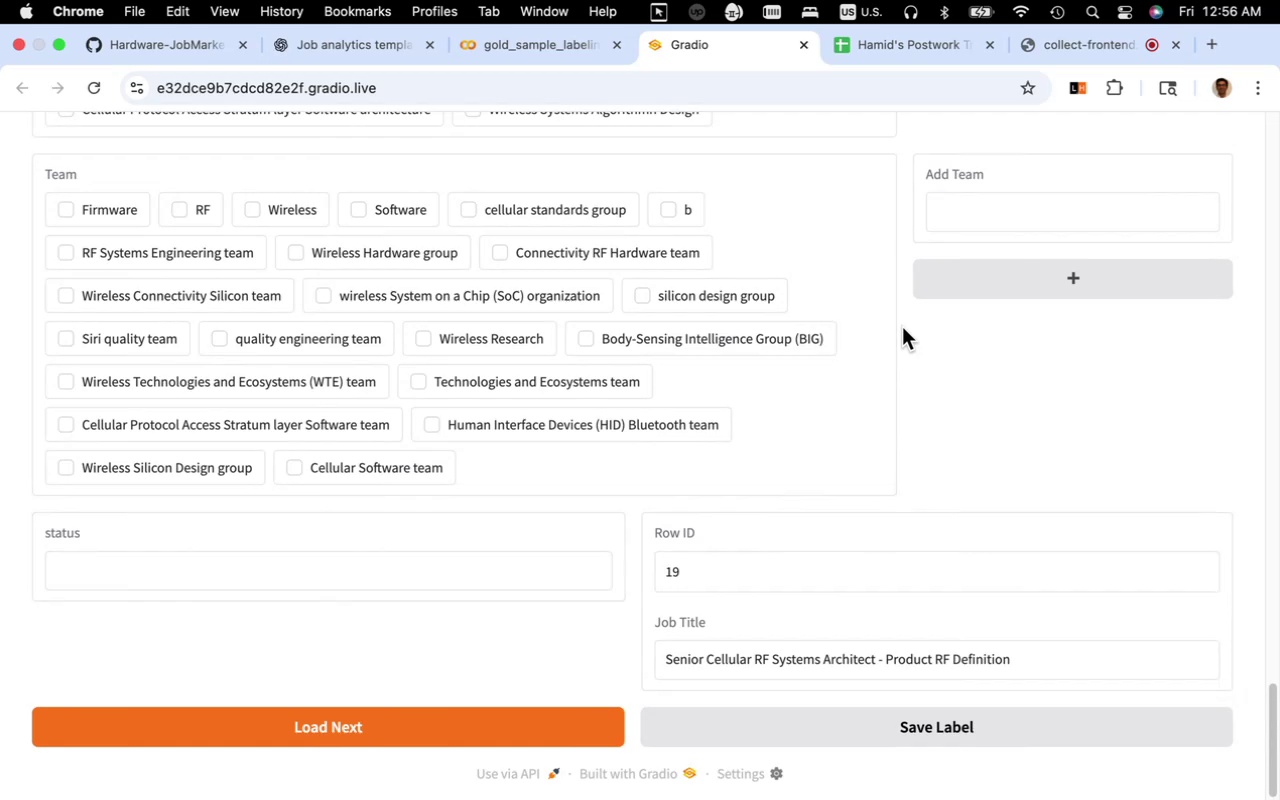 
scroll: coordinate [902, 327], scroll_direction: up, amount: 11.0
 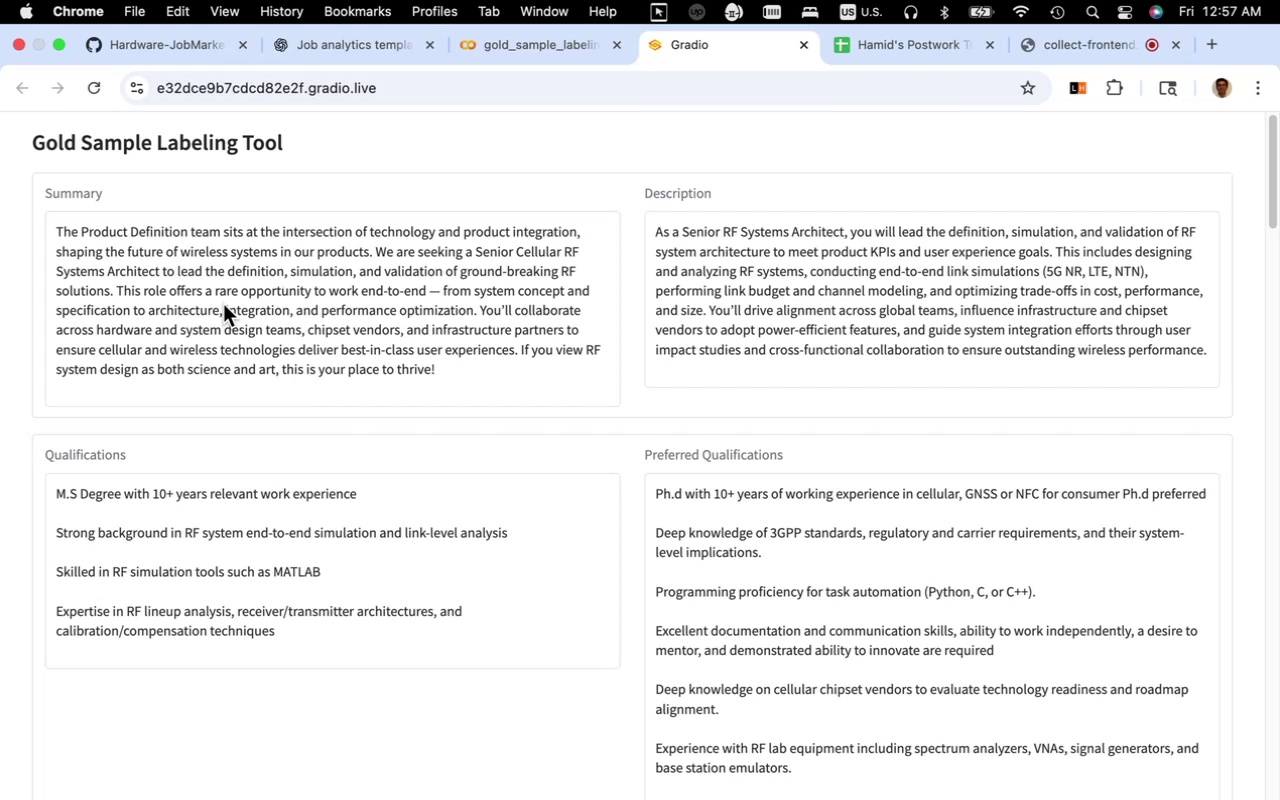 
wait(52.76)
 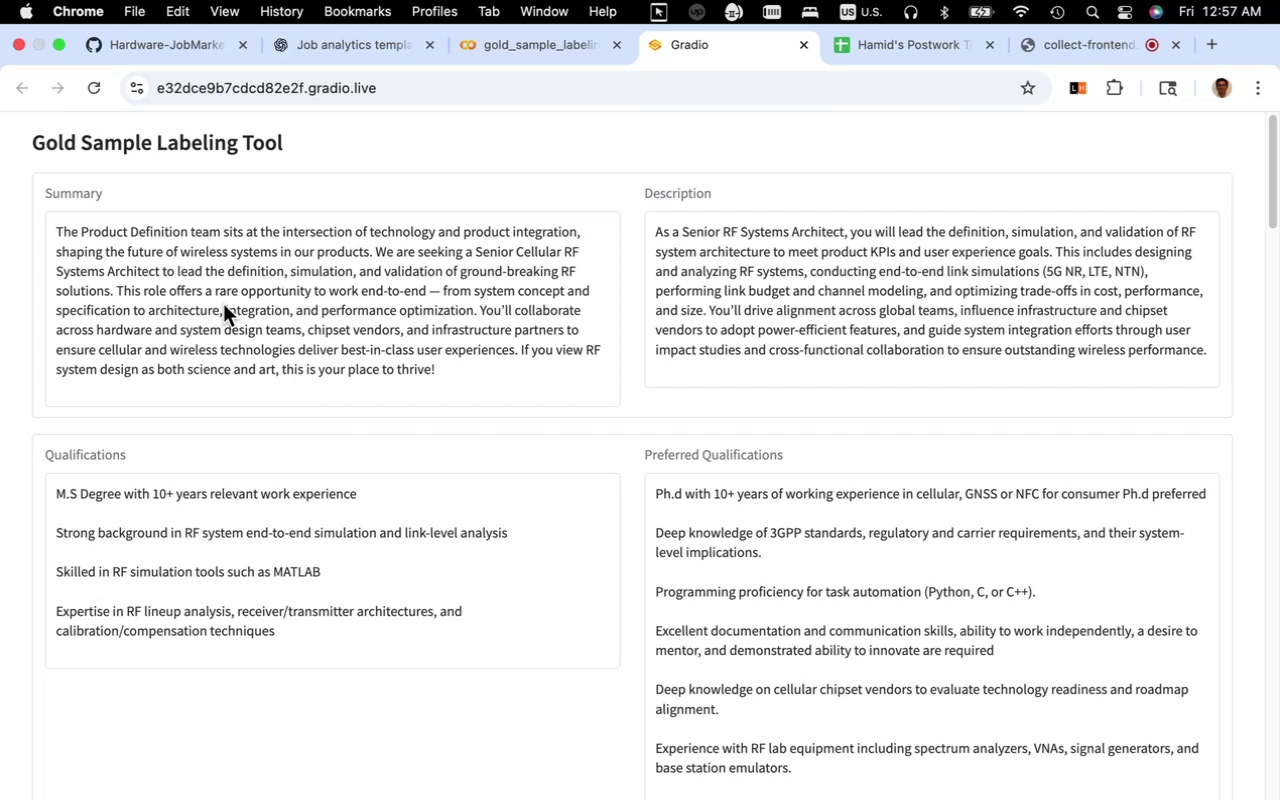 
left_click_drag(start_coordinate=[221, 236], to_coordinate=[82, 240])
 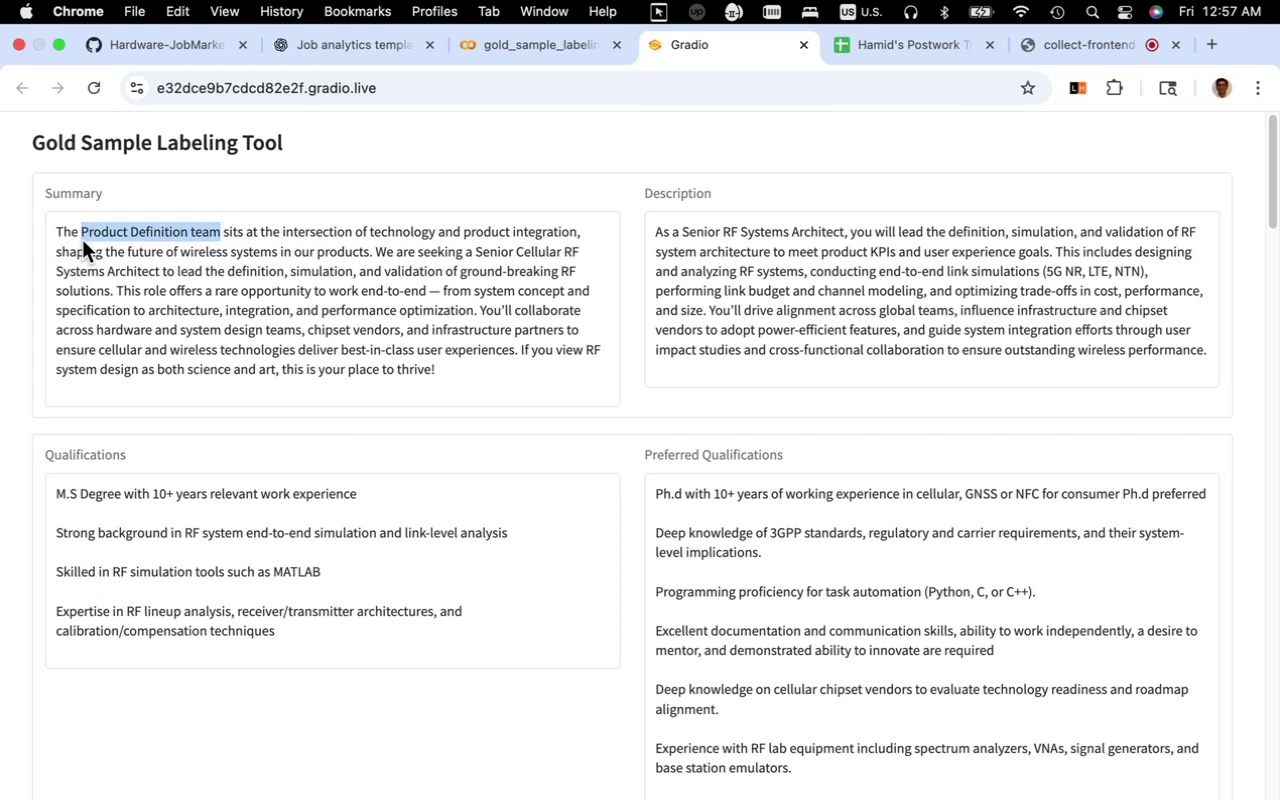 
key(Meta+C)
 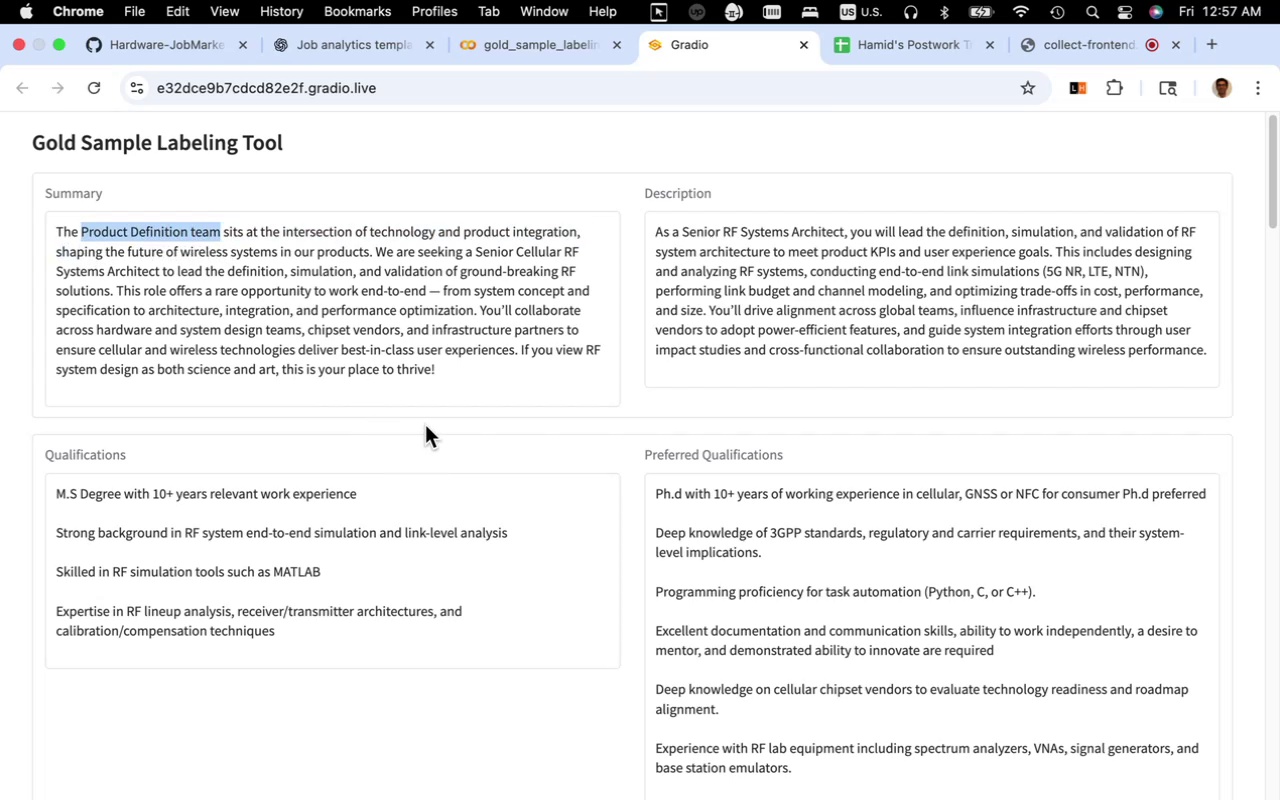 
scroll: coordinate [567, 459], scroll_direction: down, amount: 95.0
 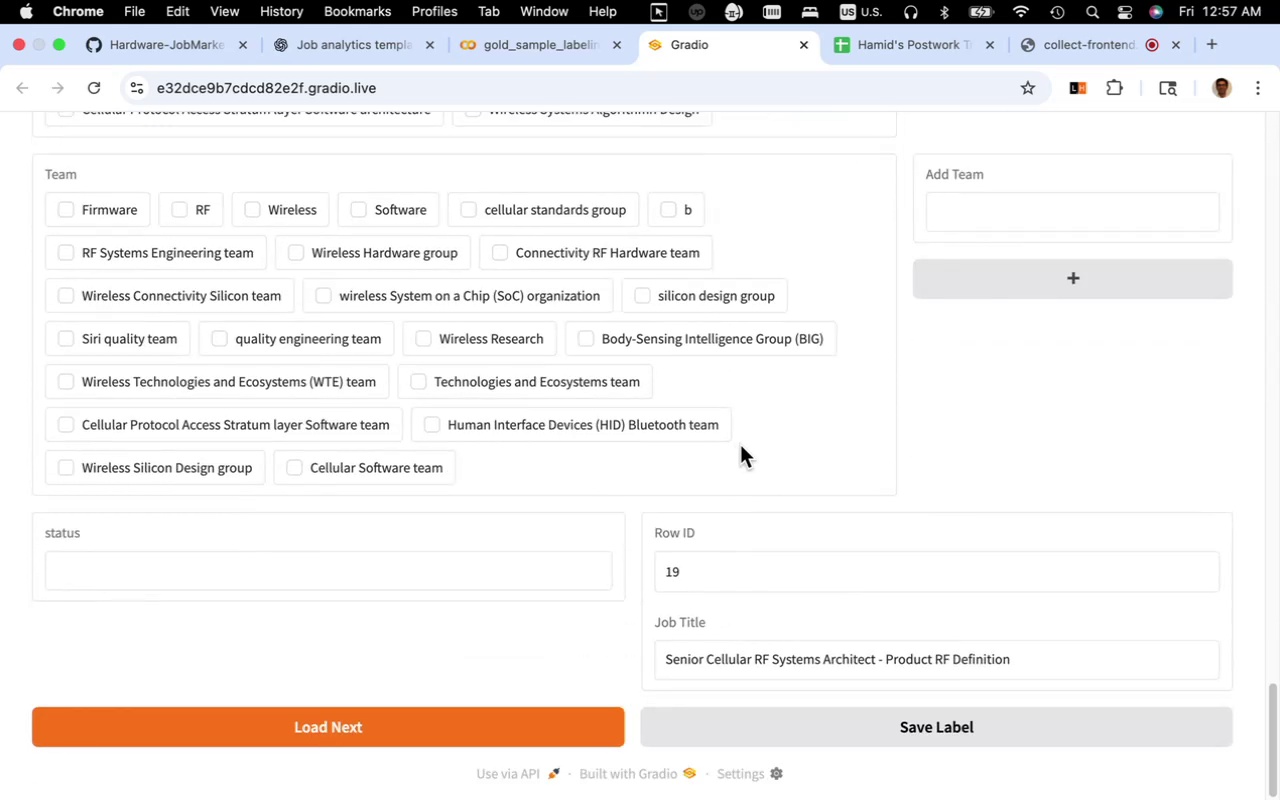 
scroll: coordinate [753, 437], scroll_direction: up, amount: 3.0
 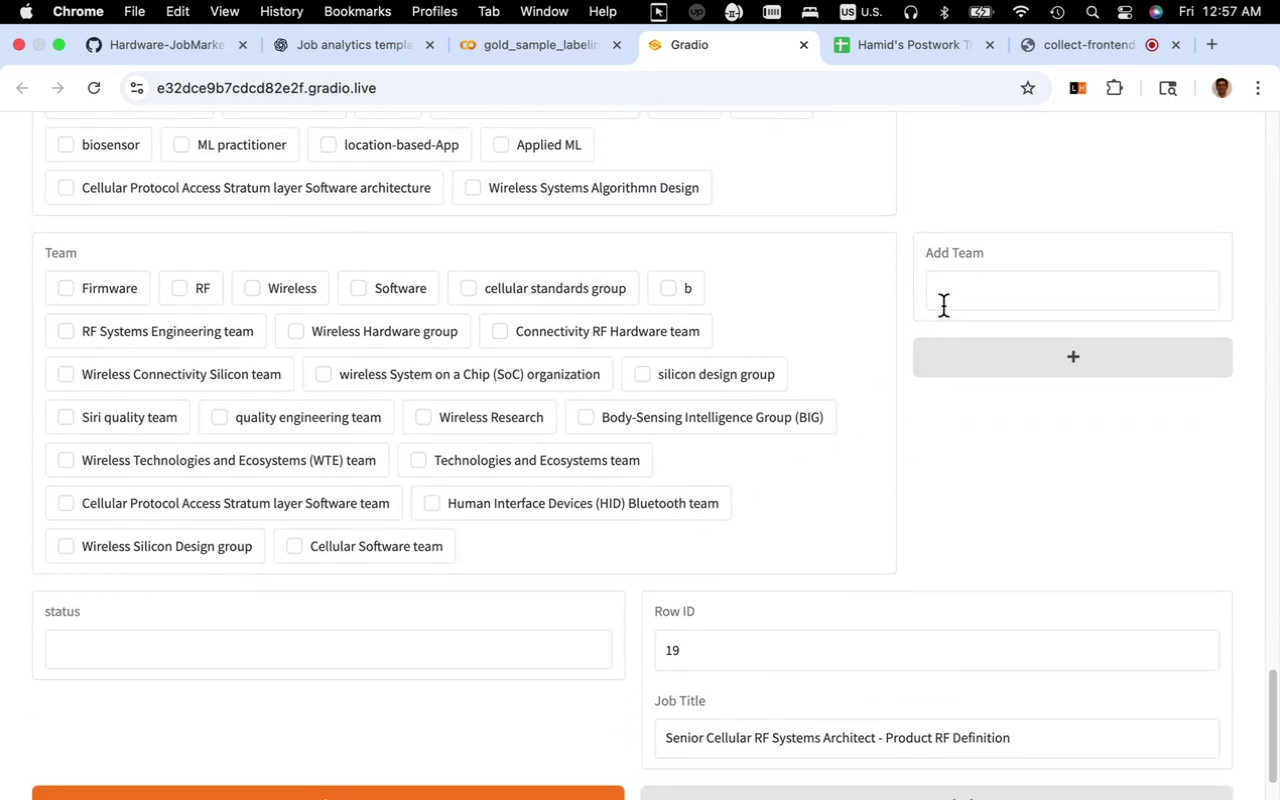 
left_click([945, 303])
 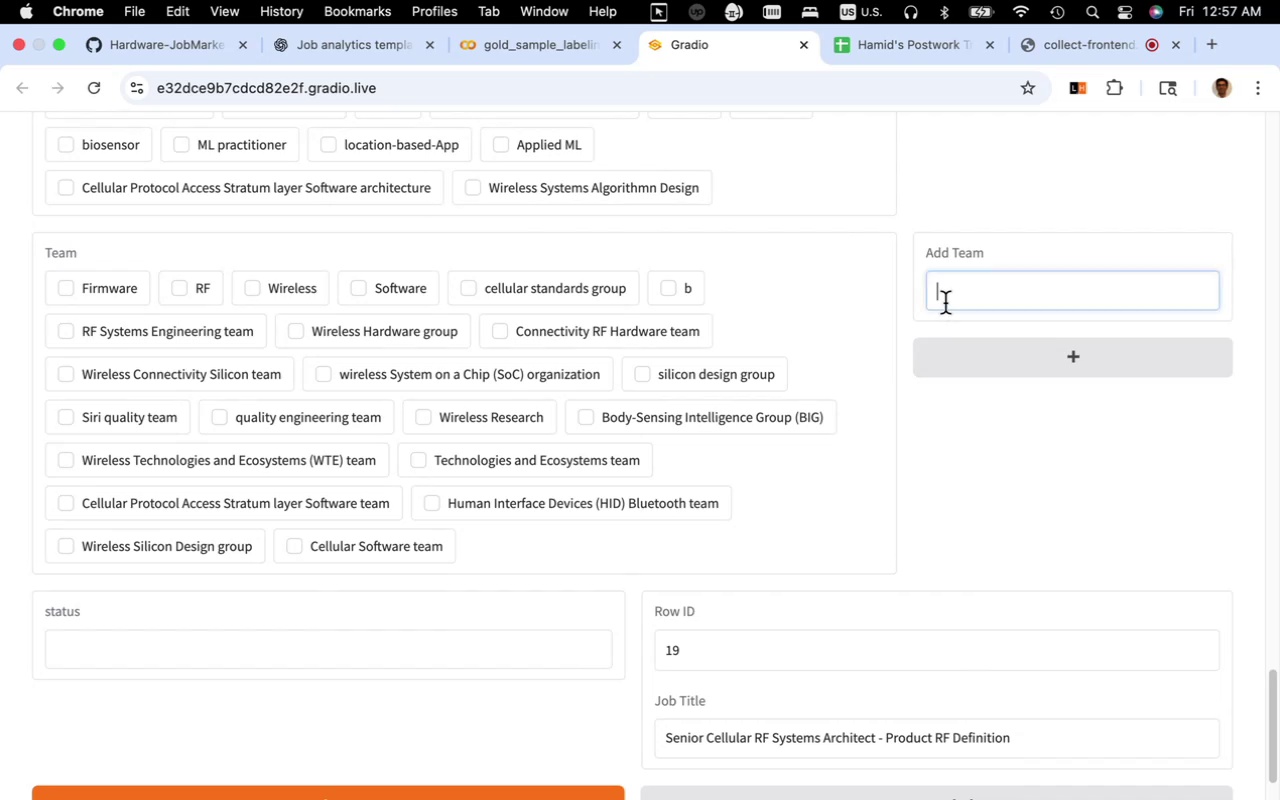 
key(Meta+V)
 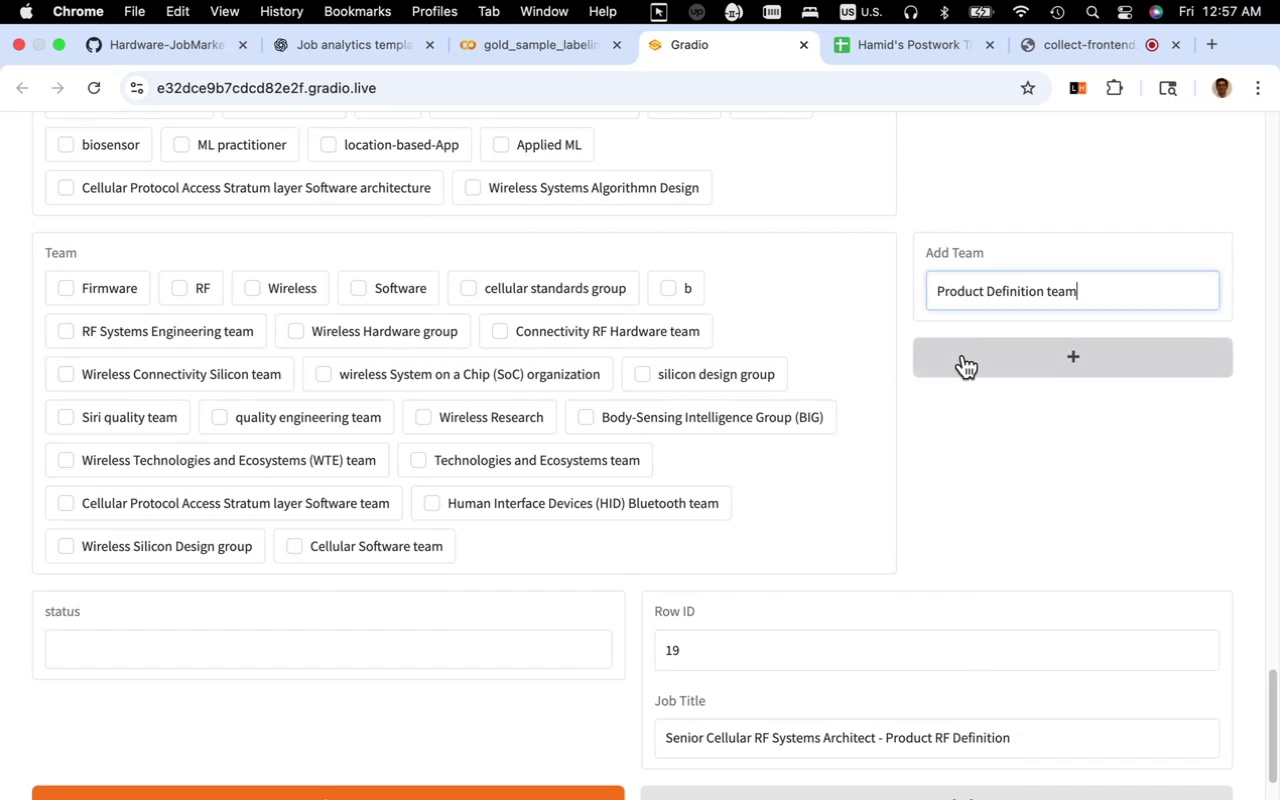 
left_click([963, 355])
 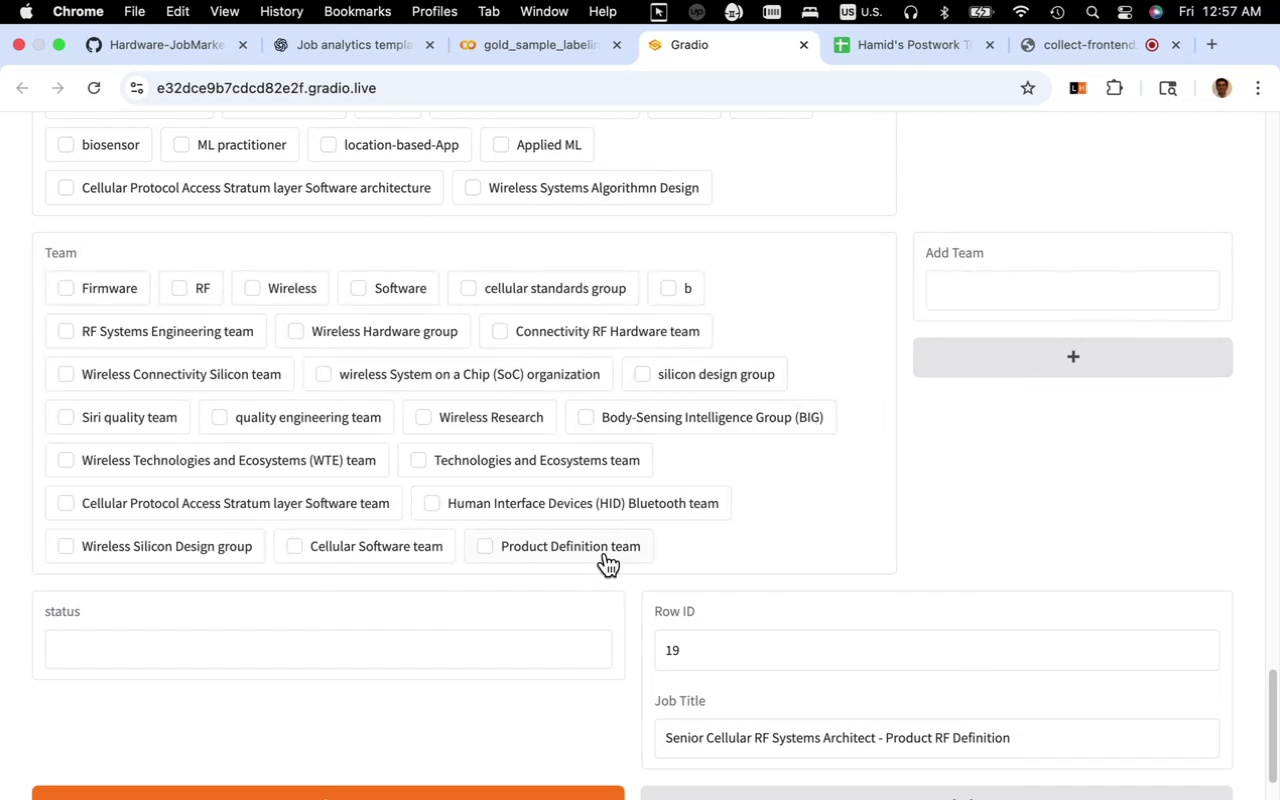 
scroll: coordinate [627, 503], scroll_direction: up, amount: 79.0
 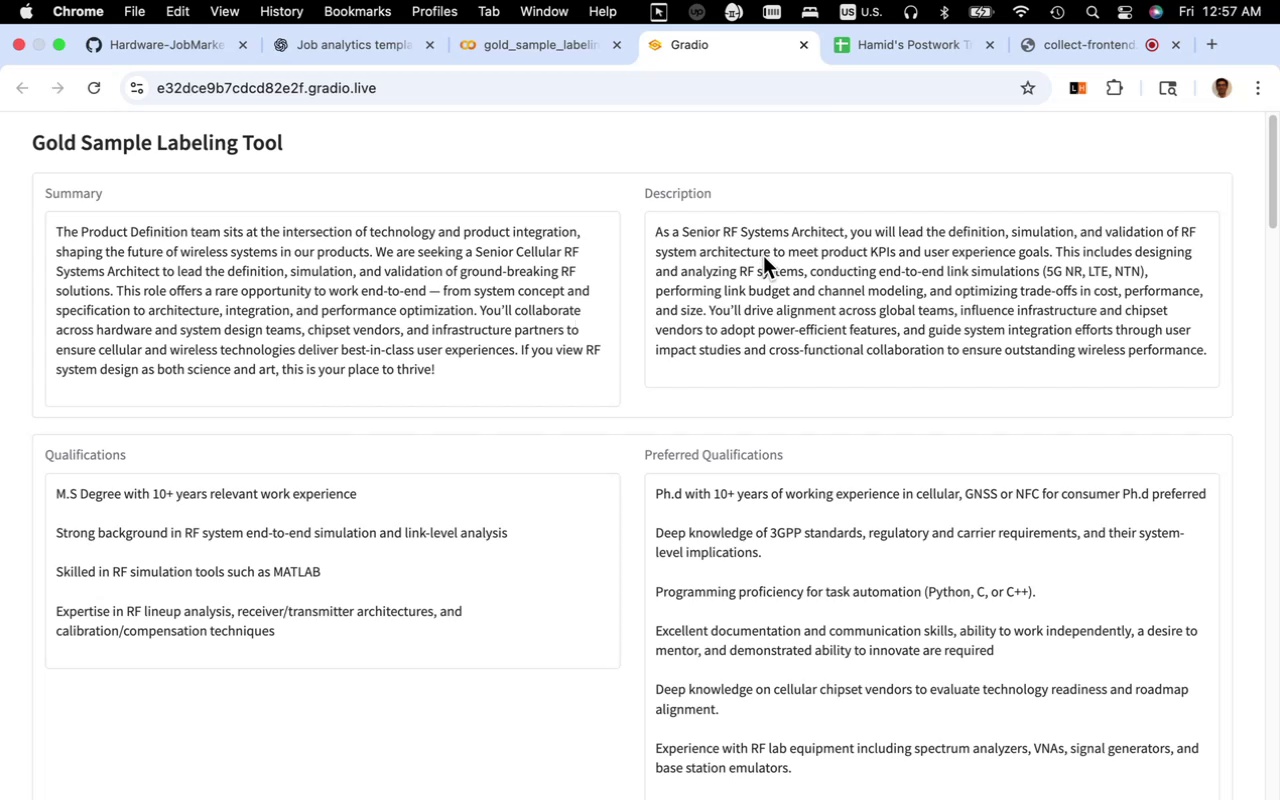 
wait(17.86)
 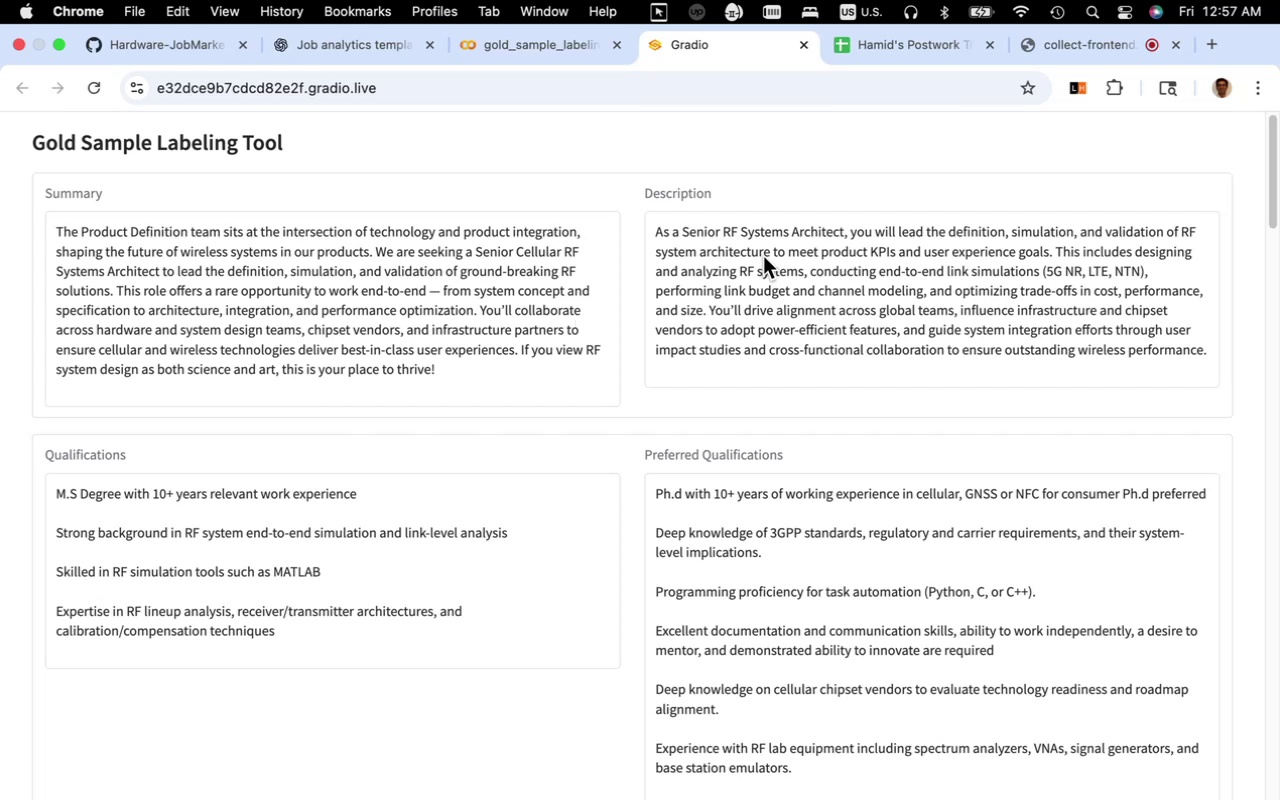 
left_click_drag(start_coordinate=[725, 235], to_coordinate=[842, 229])
 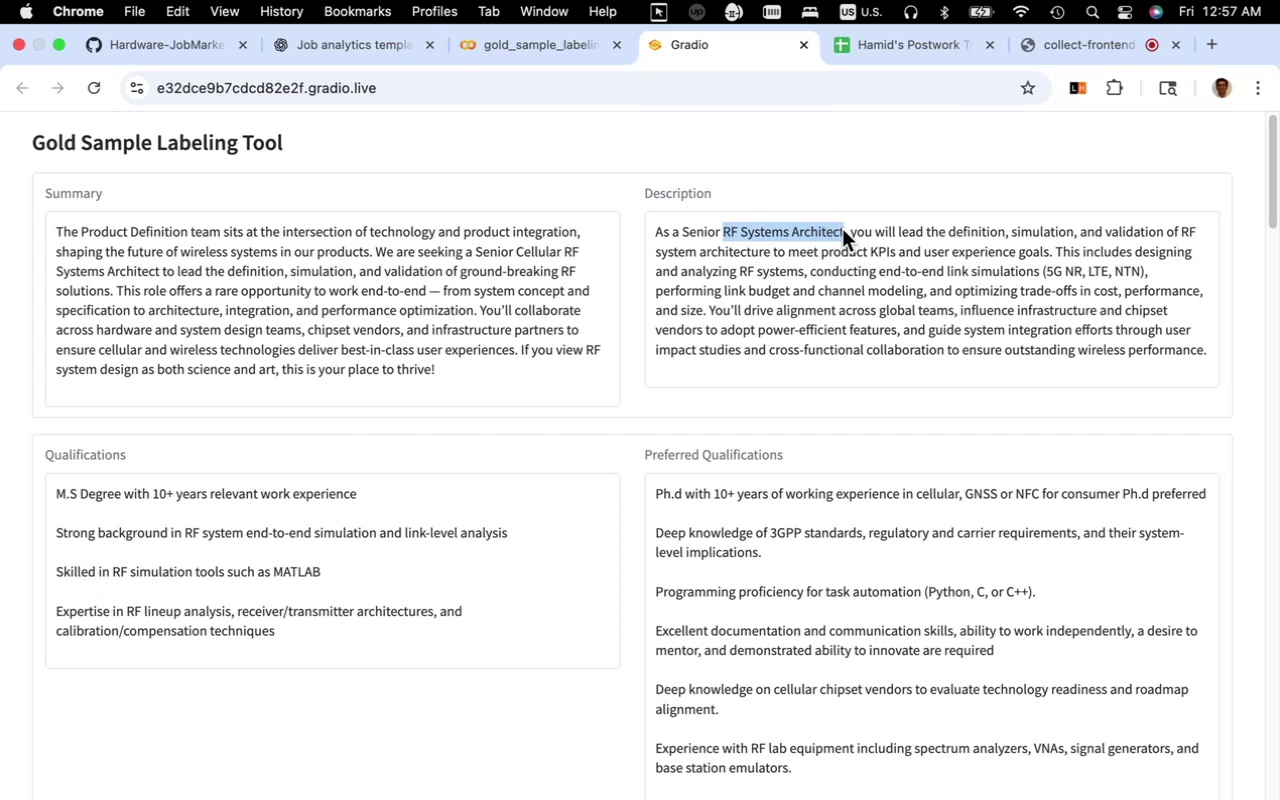 
key(Meta+C)
 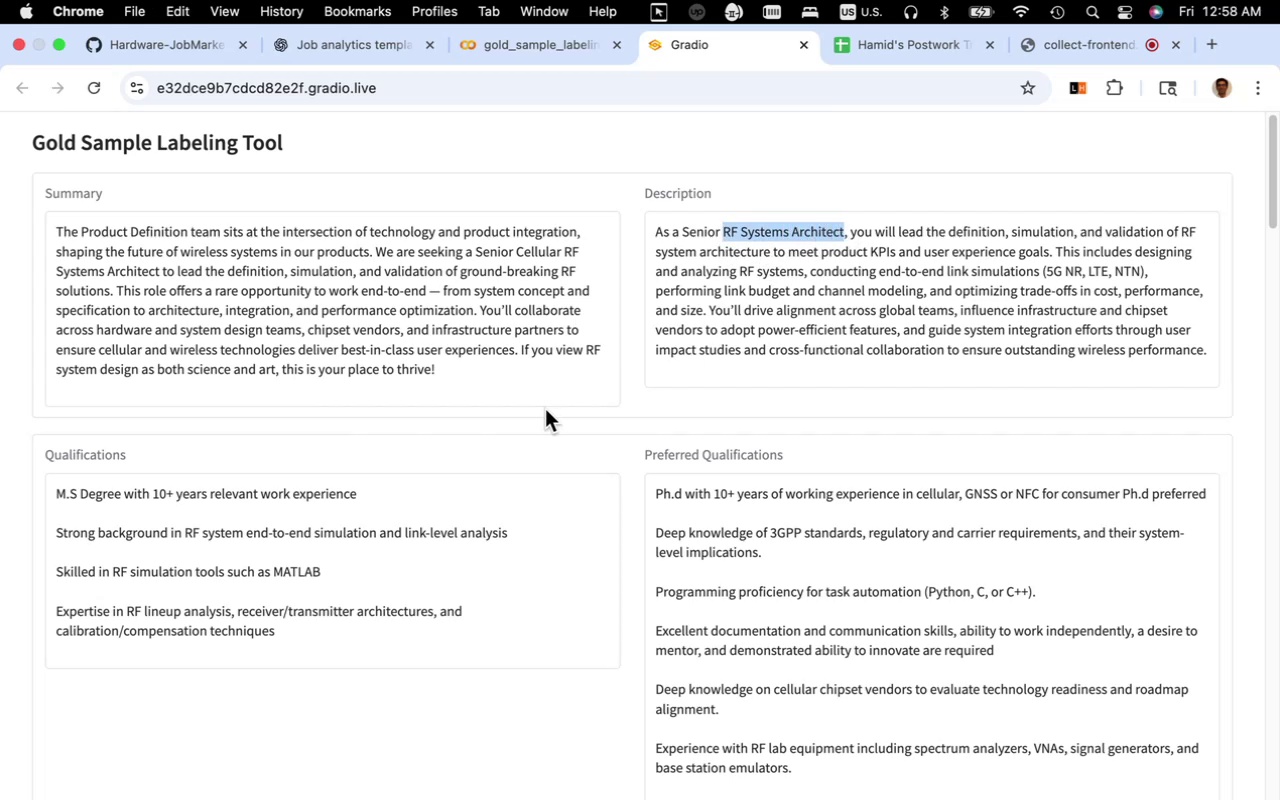 
scroll: coordinate [545, 409], scroll_direction: down, amount: 86.0
 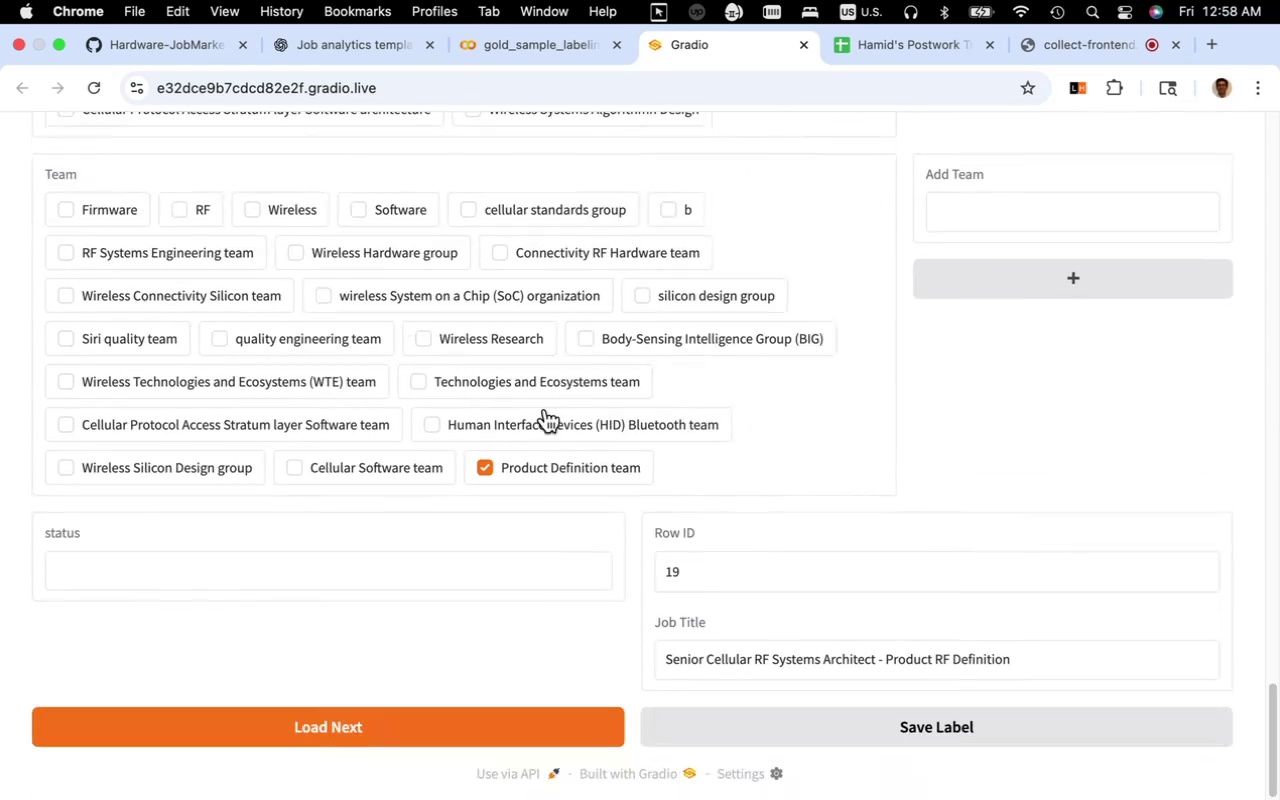 
scroll: coordinate [545, 409], scroll_direction: up, amount: 5.0
 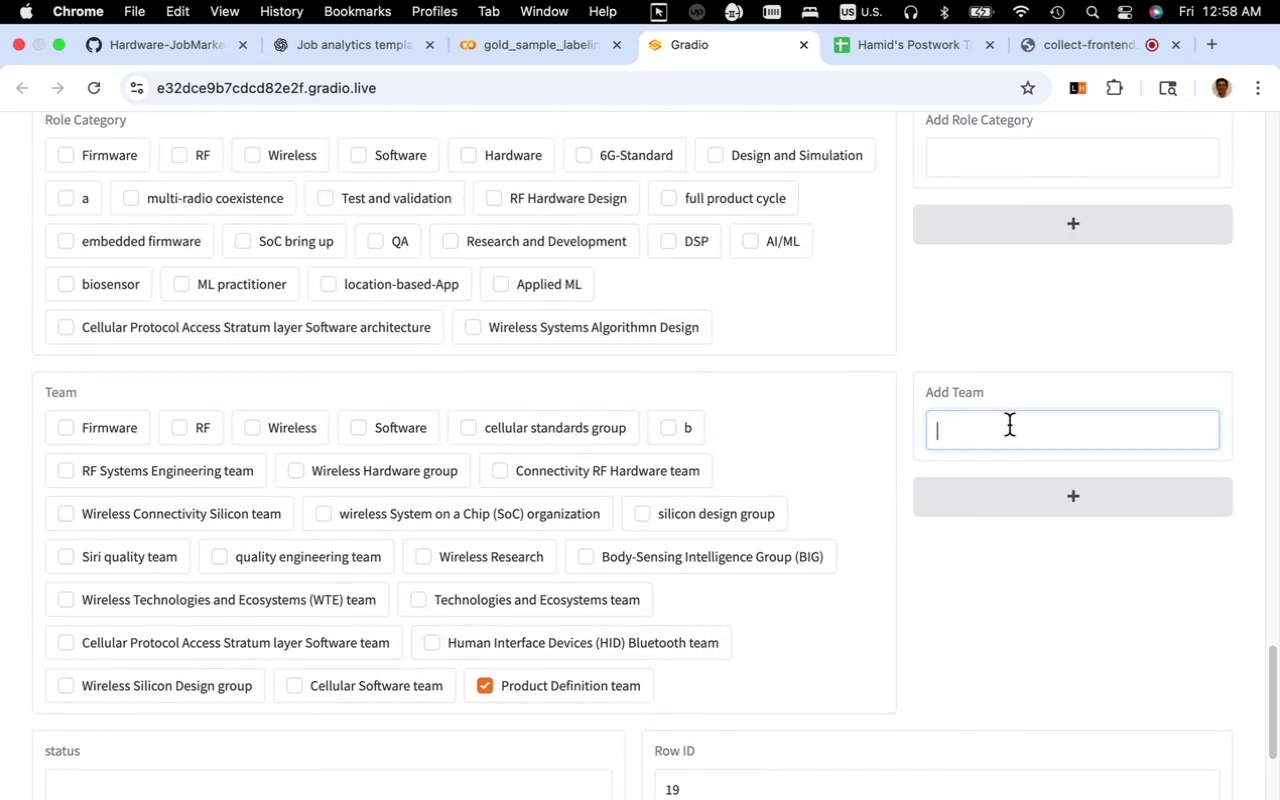 
left_click([1009, 425])
 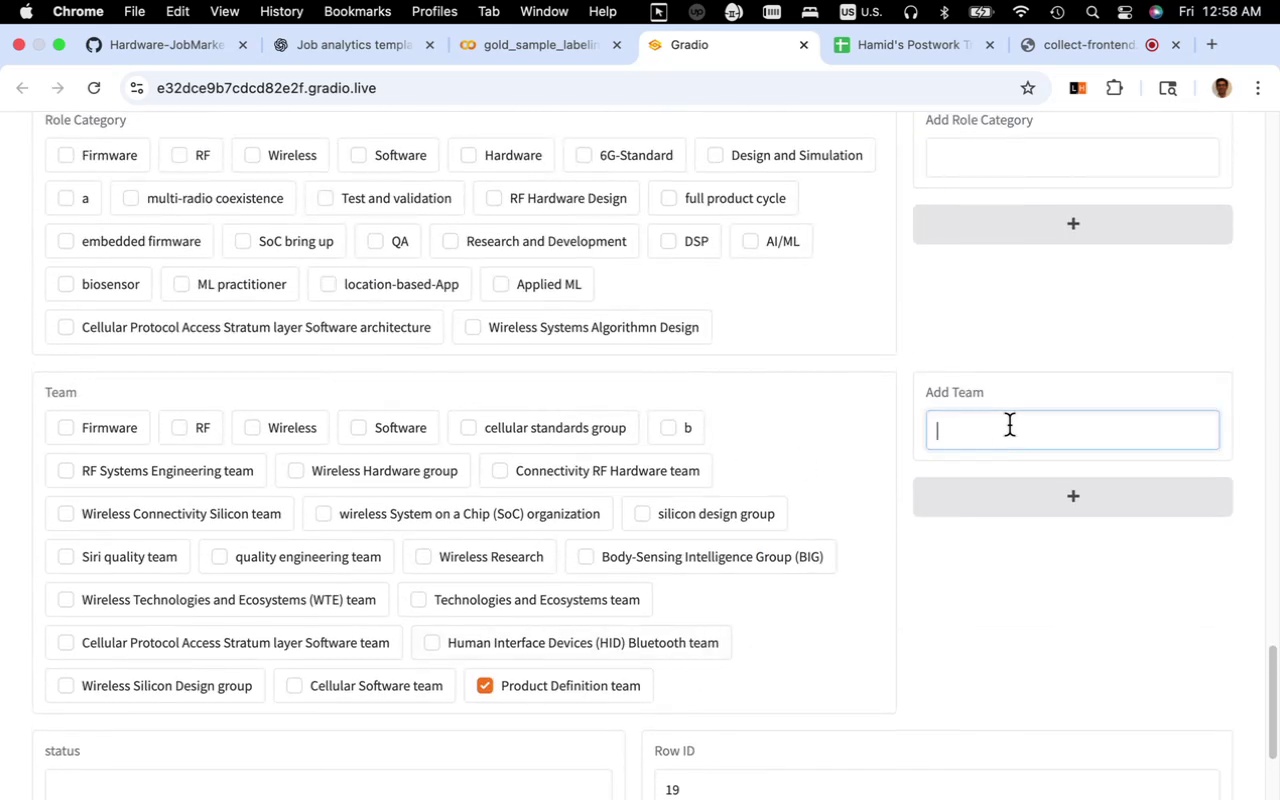 
key(Meta+V)
 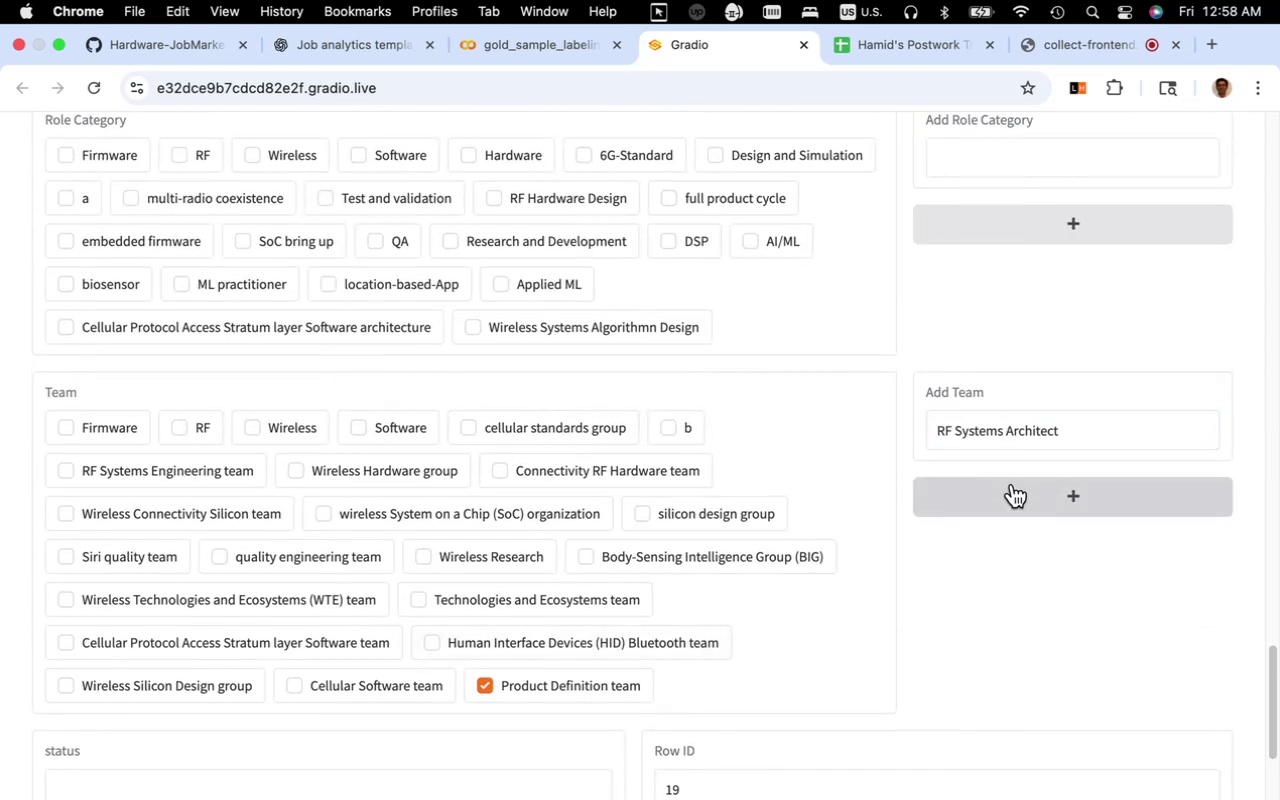 
left_click([1012, 484])
 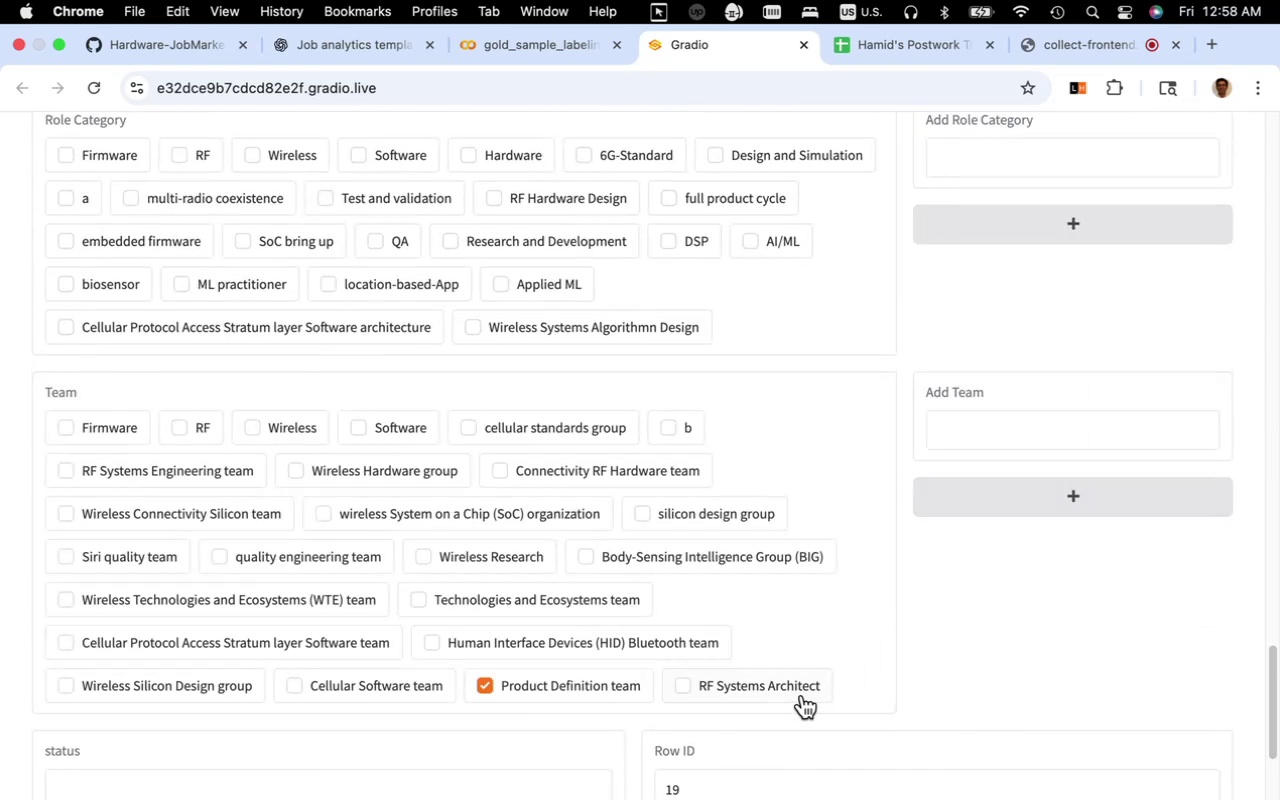 
left_click([802, 695])
 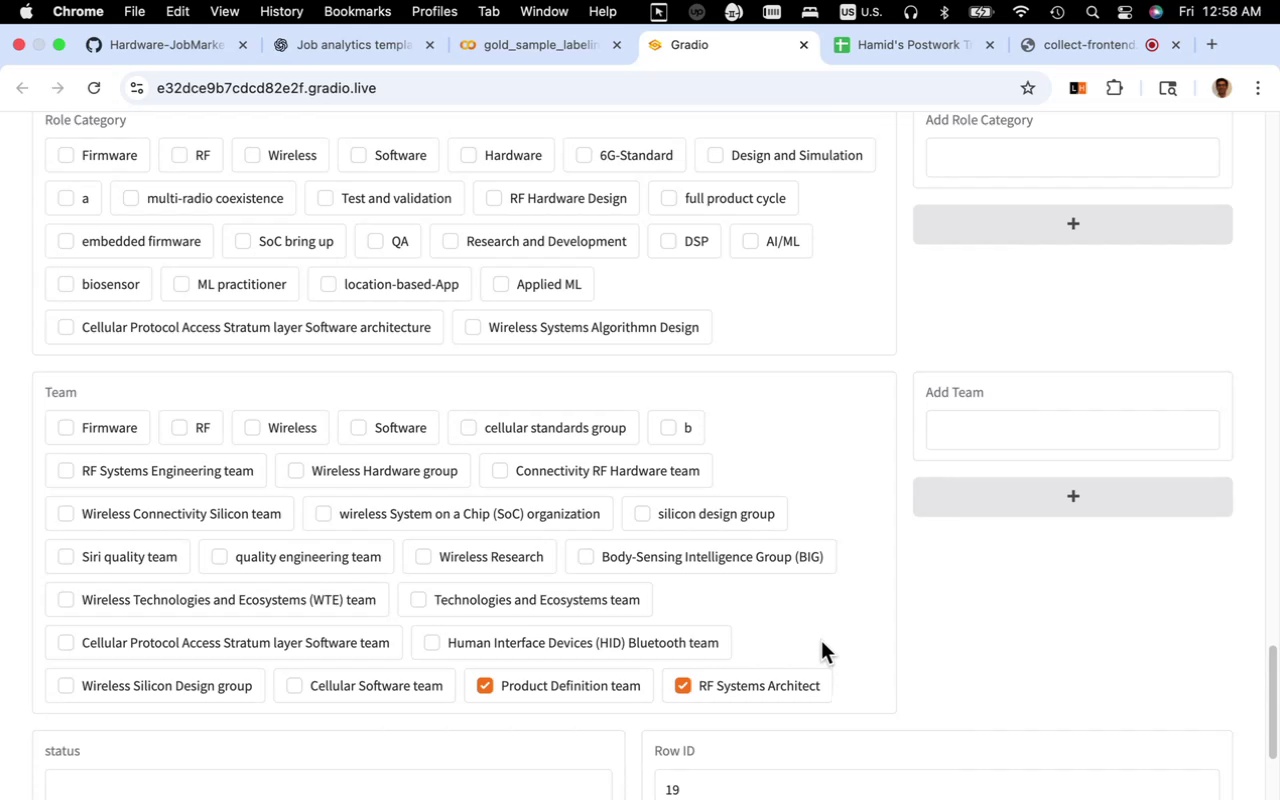 
wait(10.01)
 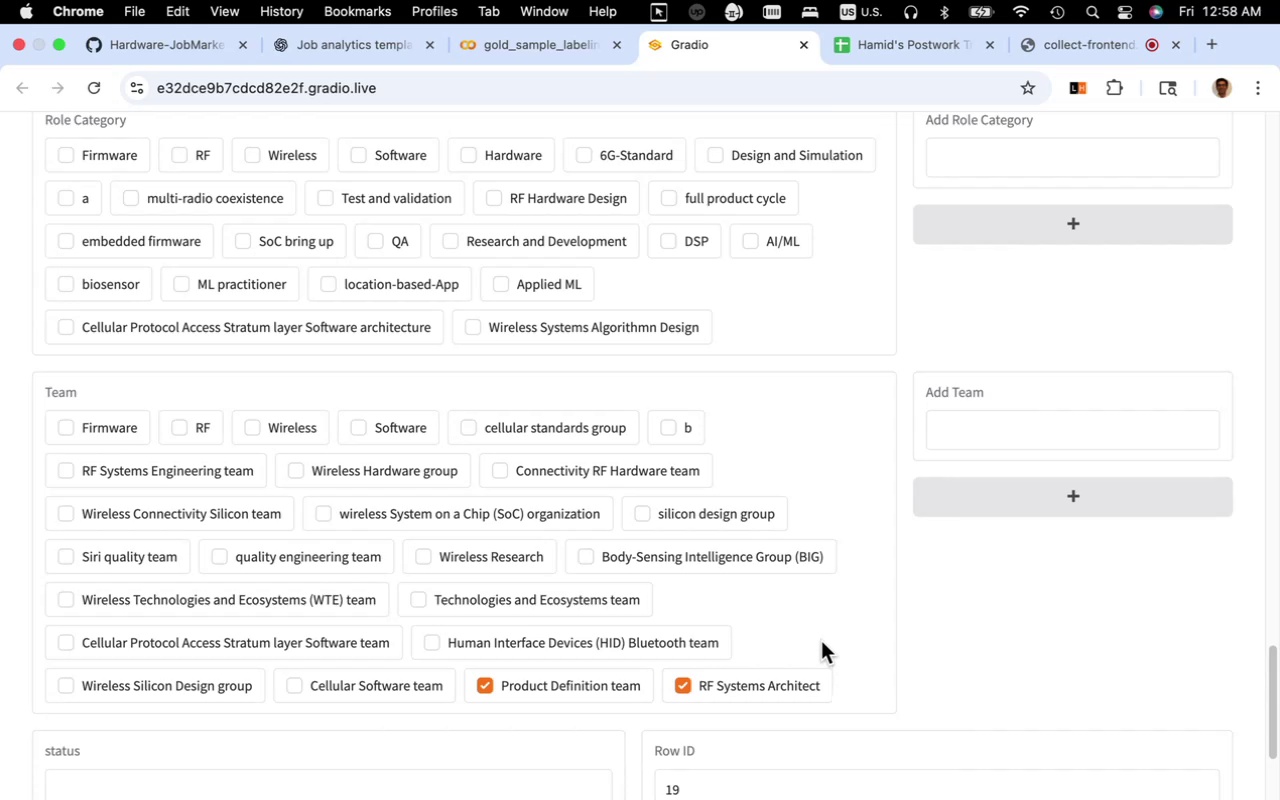 
scroll: coordinate [821, 641], scroll_direction: down, amount: 19.0
 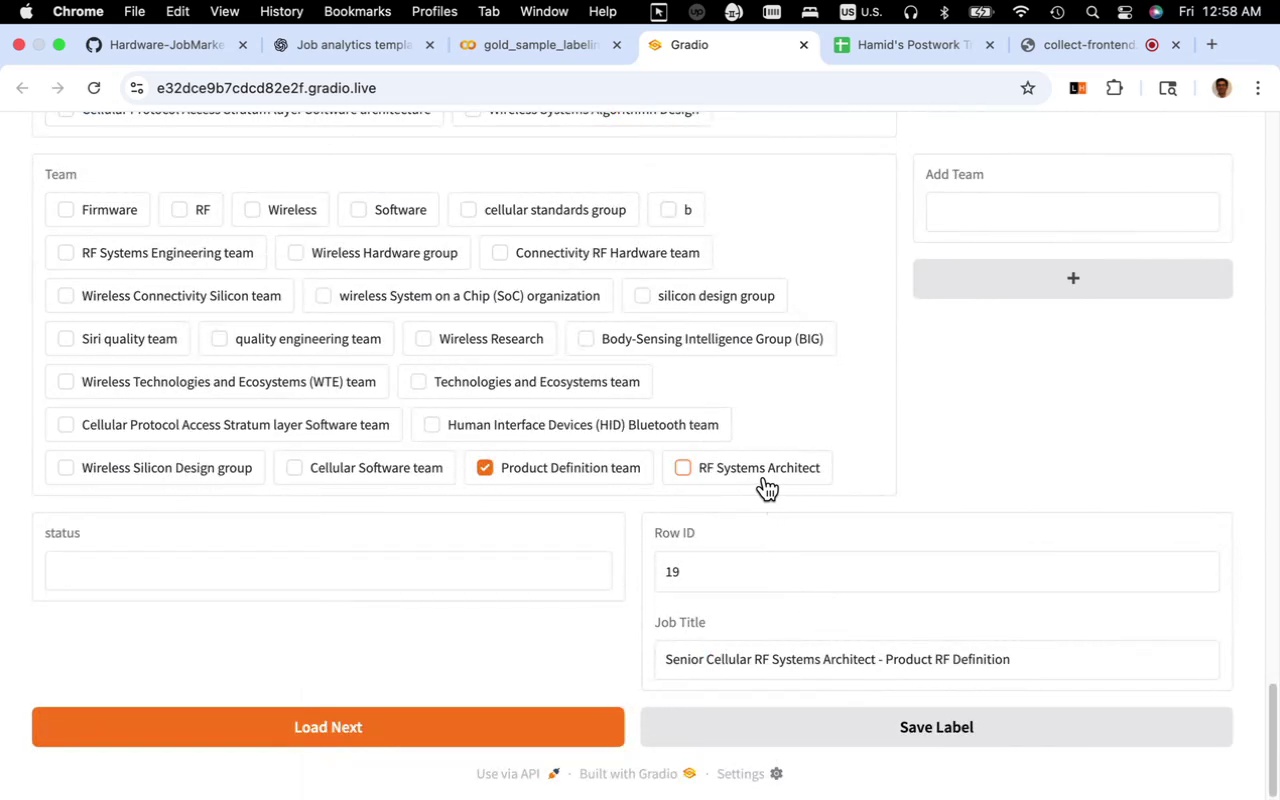 
scroll: coordinate [825, 563], scroll_direction: up, amount: 11.0
 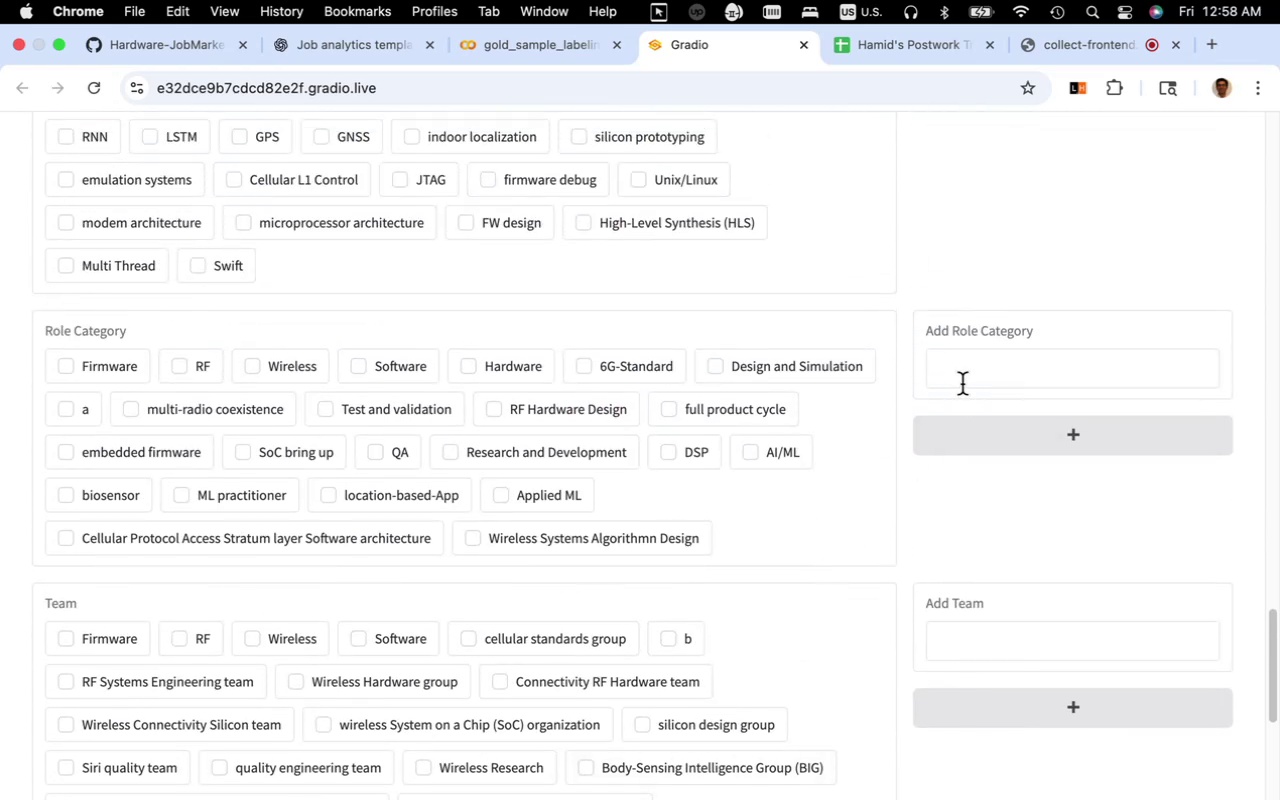 
left_click([962, 384])
 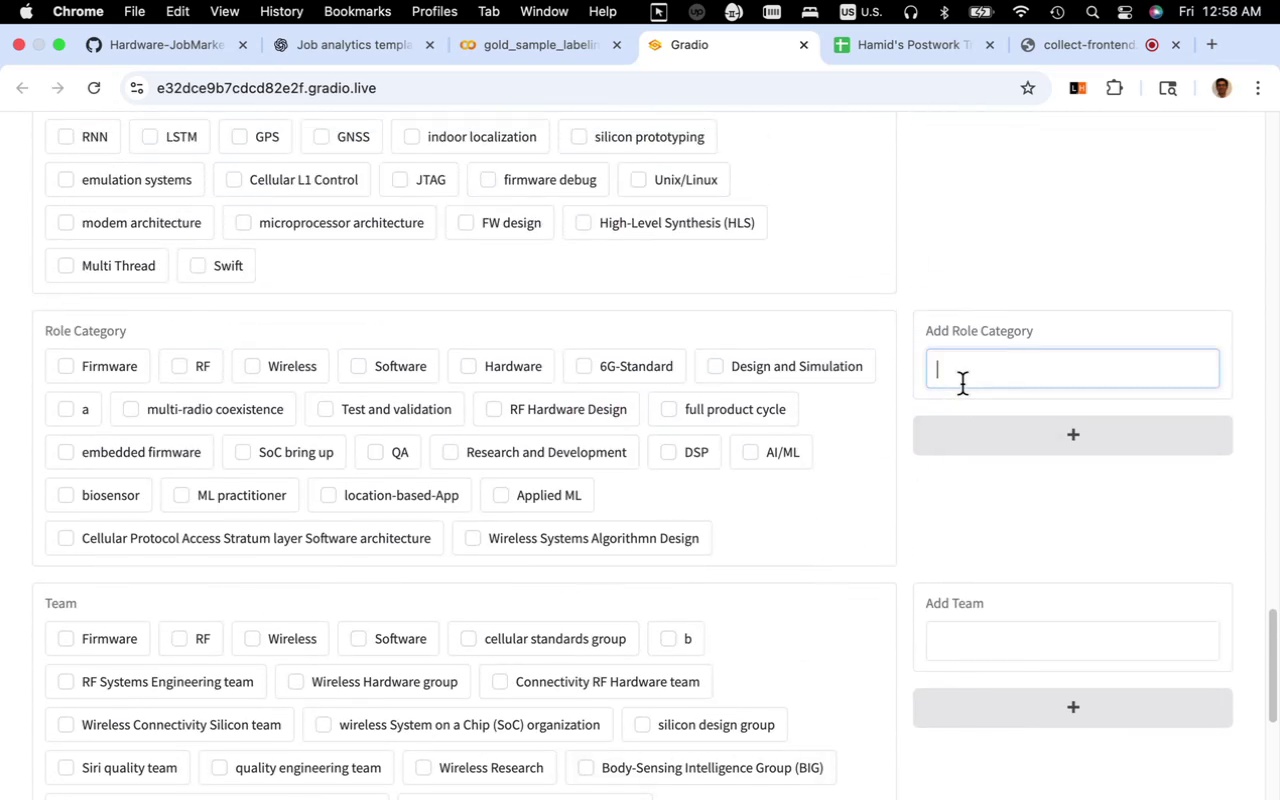 
key(Meta+V)
 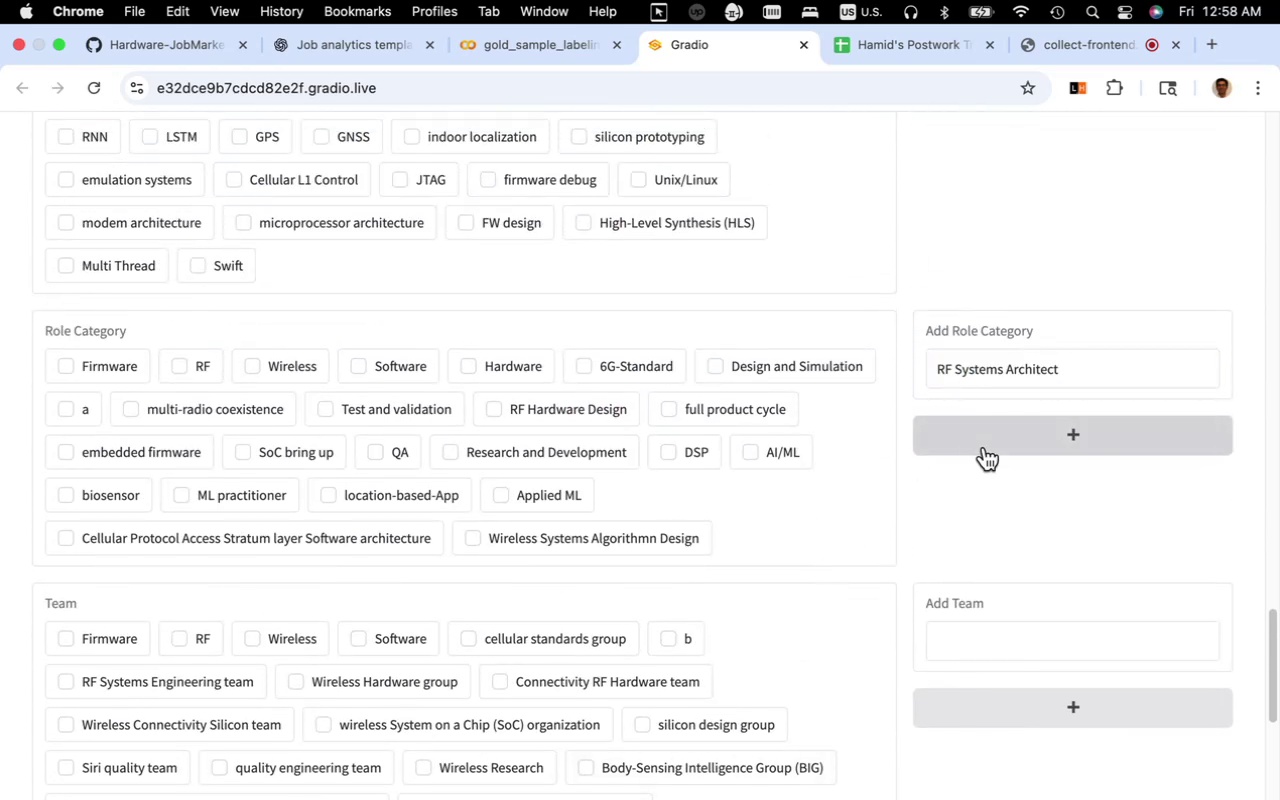 
left_click([984, 447])
 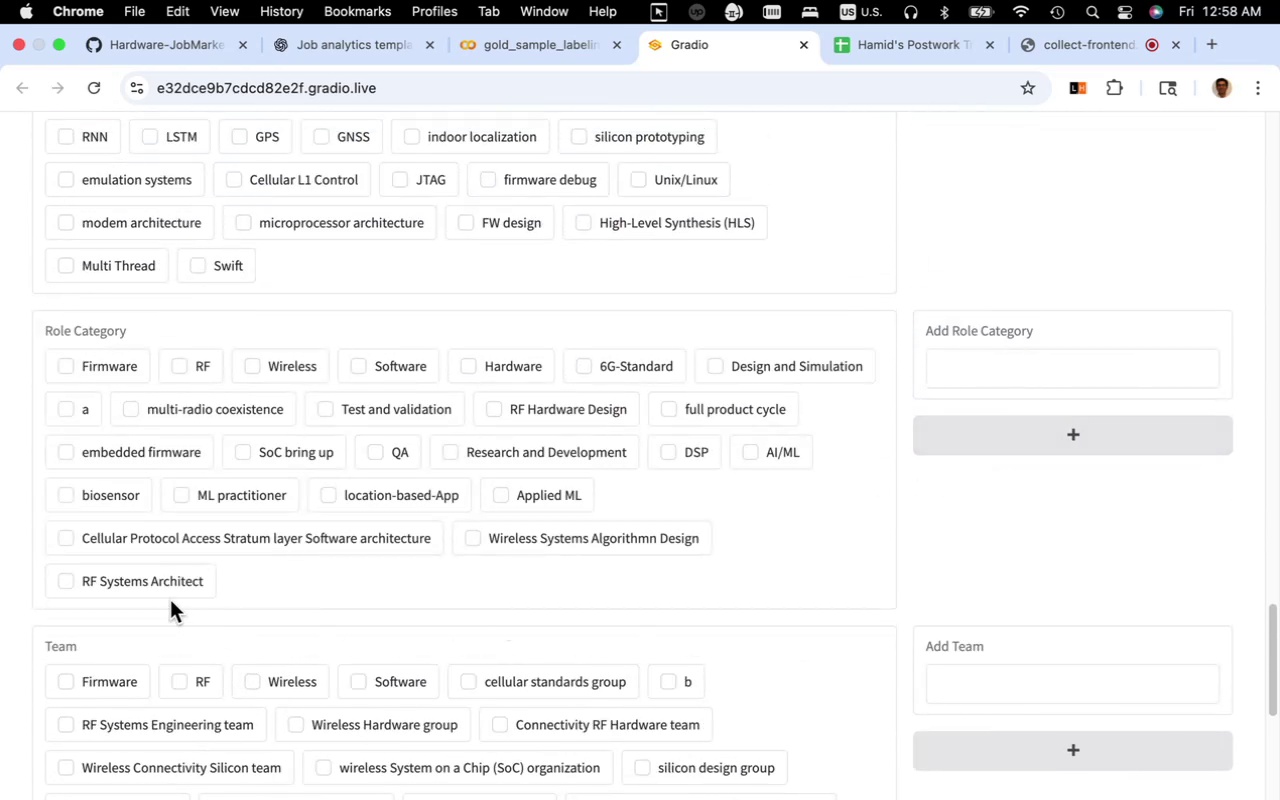 
left_click([165, 586])
 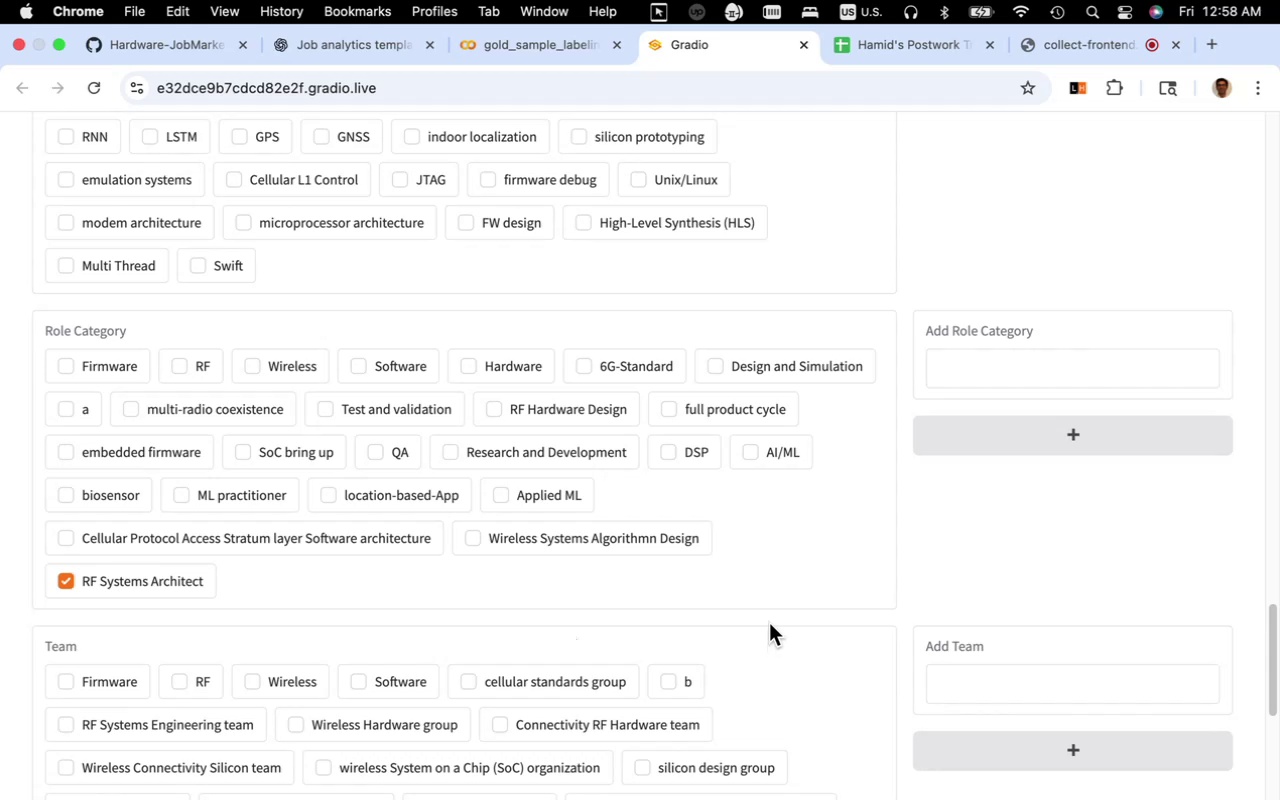 
scroll: coordinate [769, 623], scroll_direction: up, amount: 6.0
 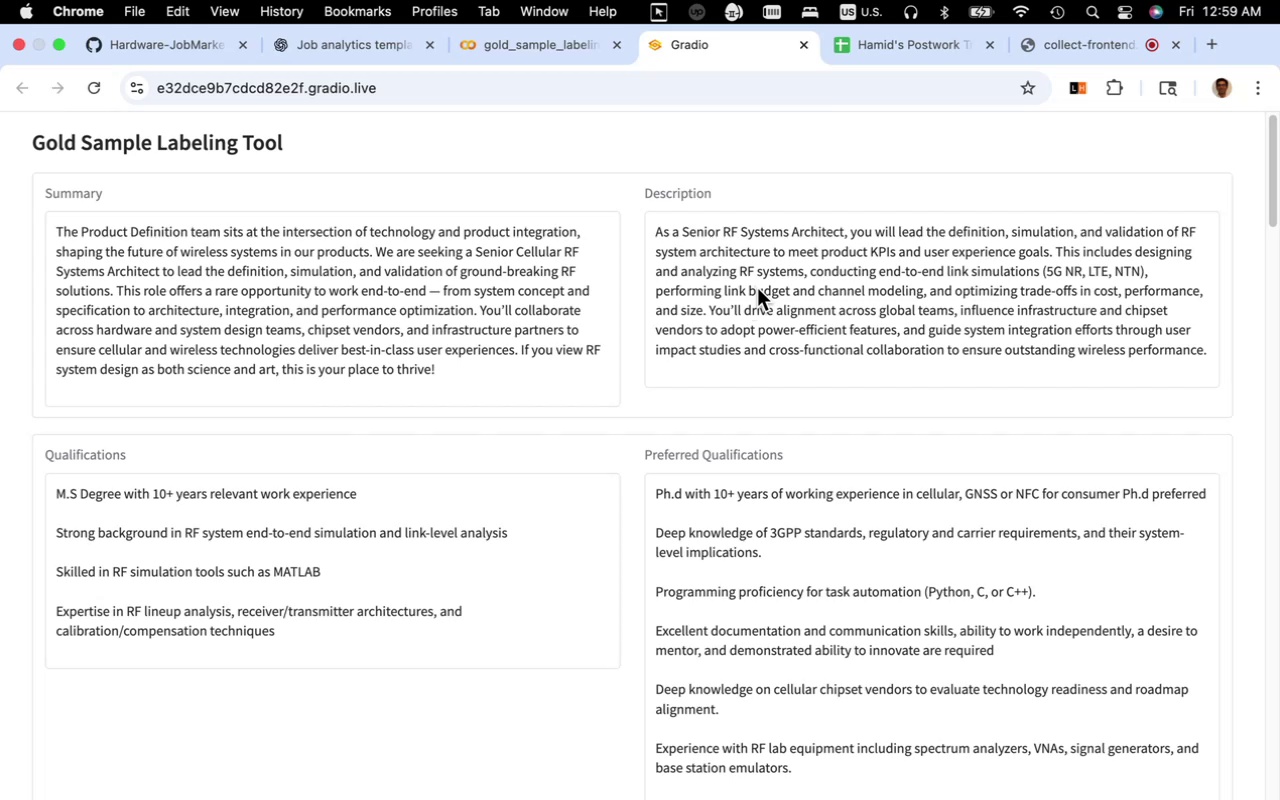 